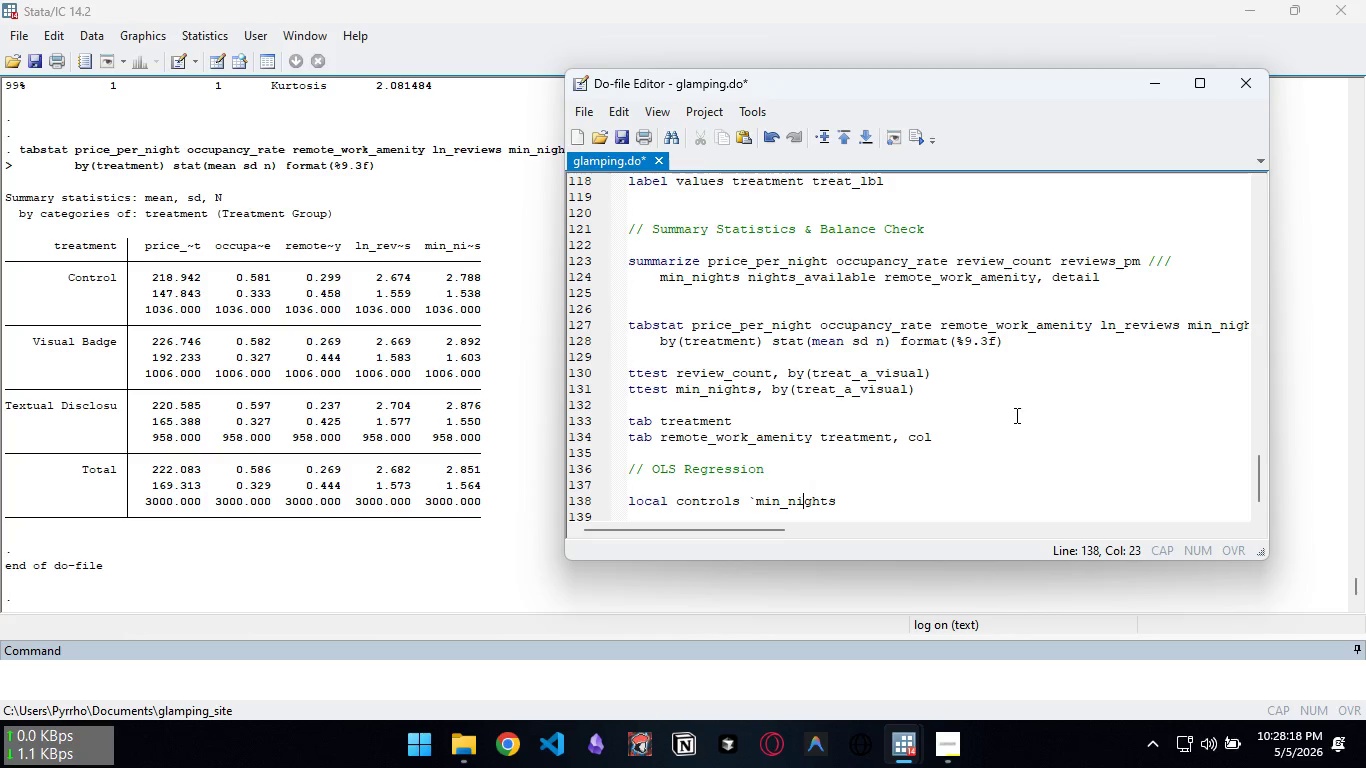 
key(ArrowLeft)
 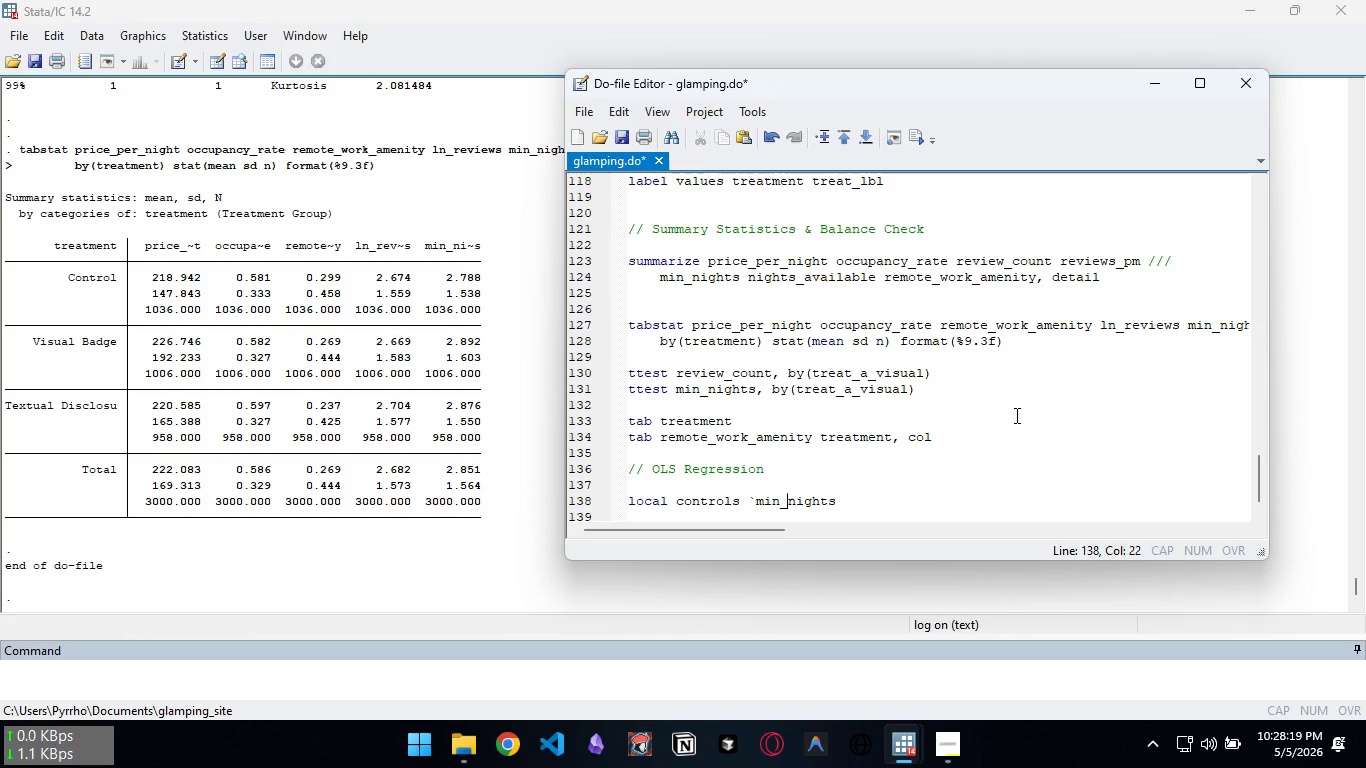 
key(ArrowLeft)
 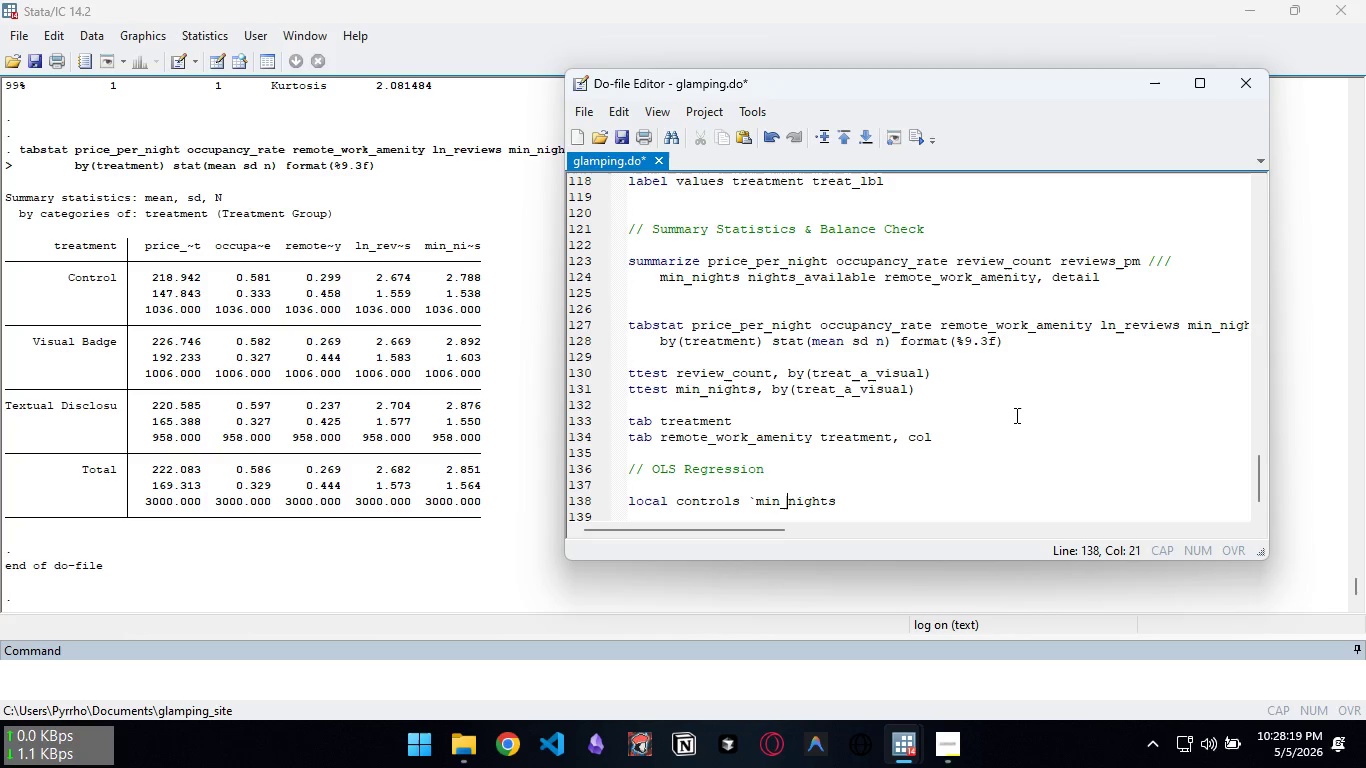 
key(ArrowLeft)
 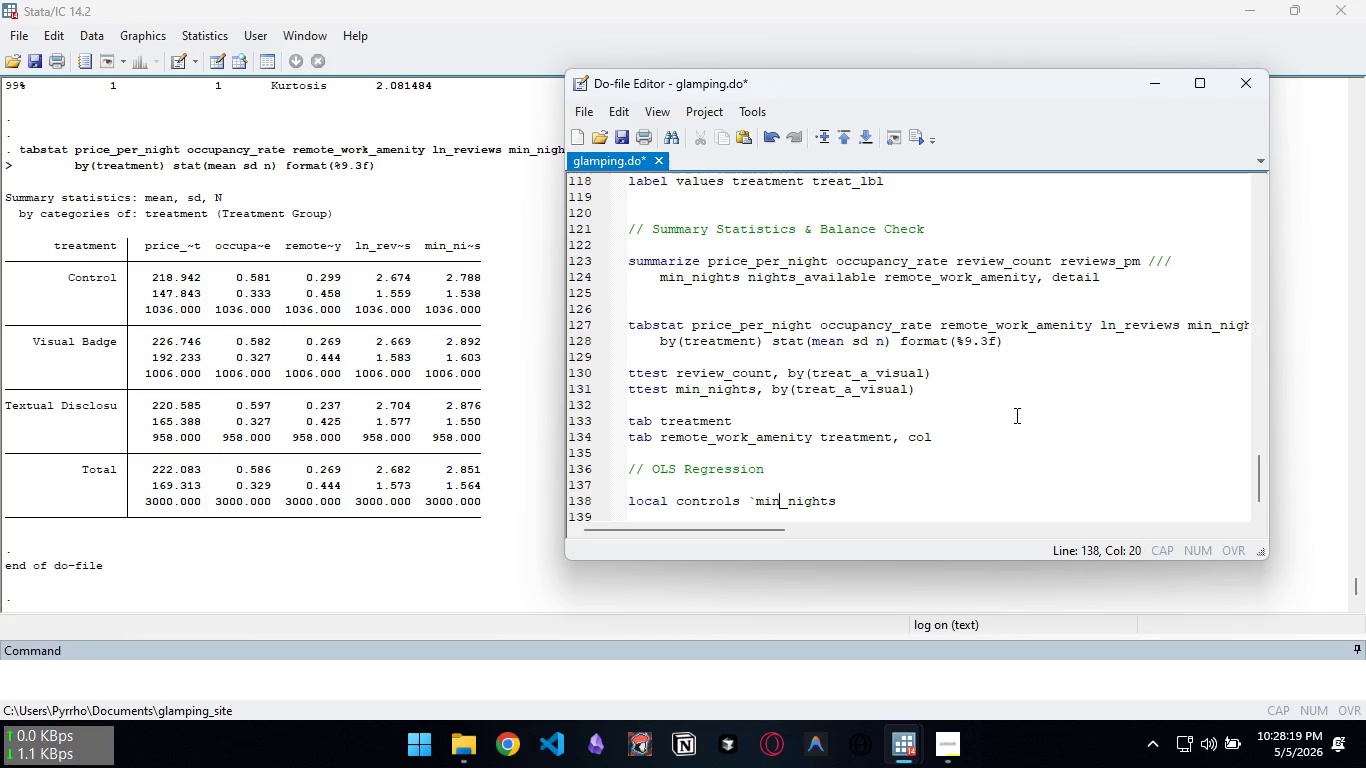 
key(ArrowLeft)
 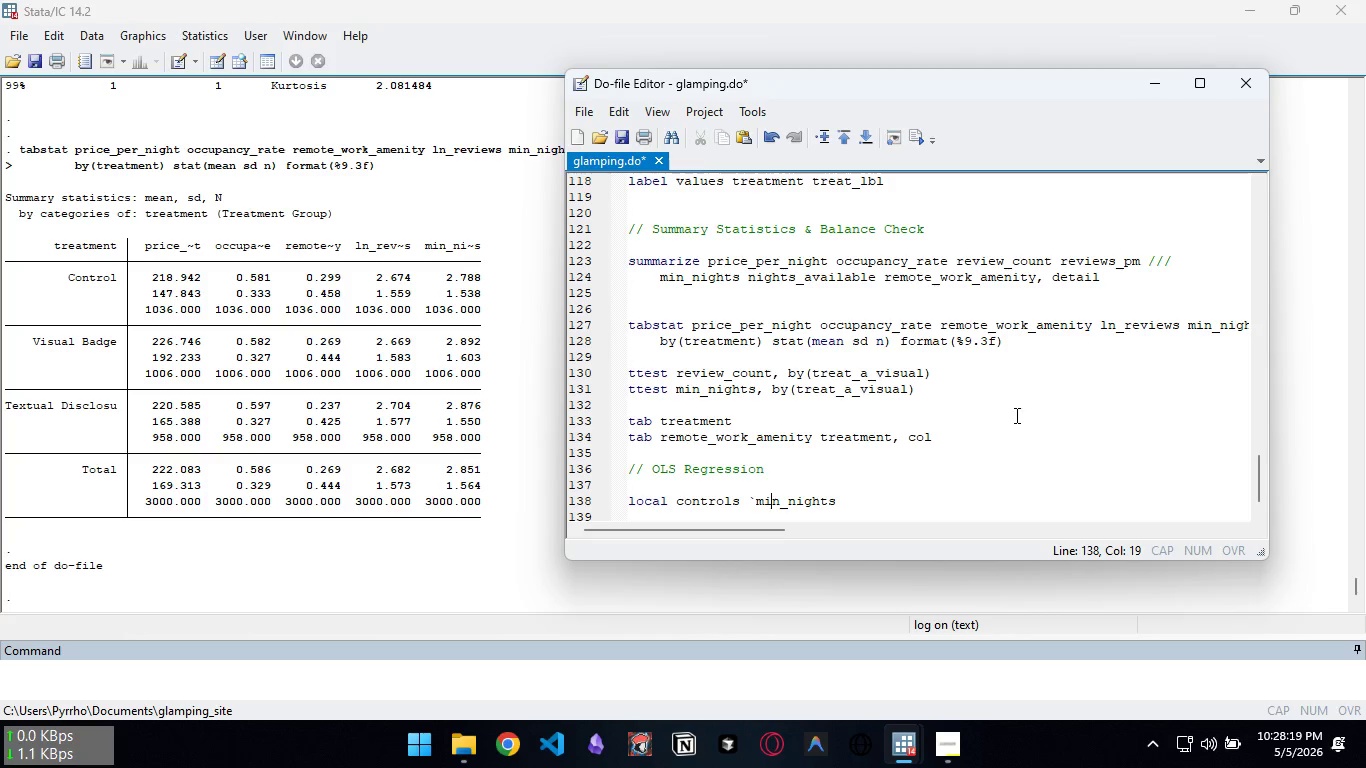 
key(ArrowLeft)
 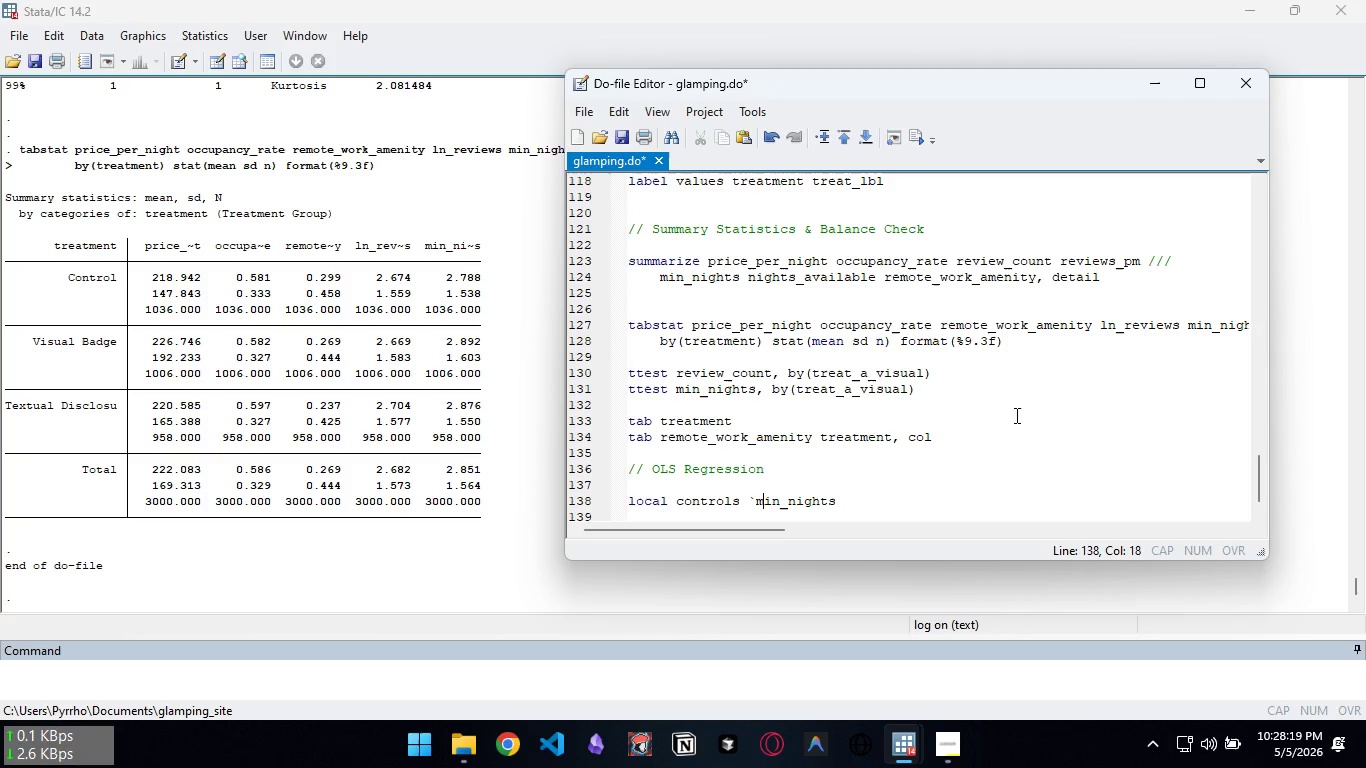 
key(ArrowLeft)
 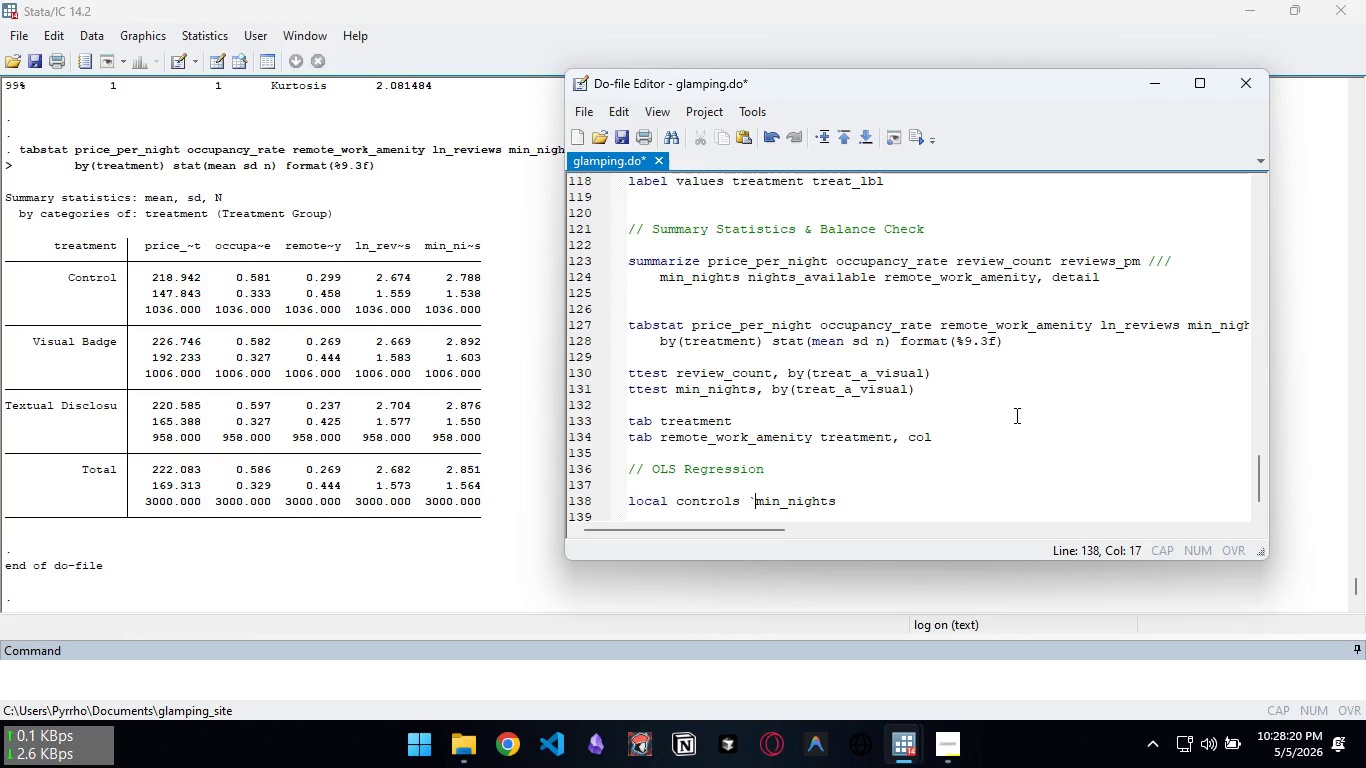 
key(ArrowLeft)
 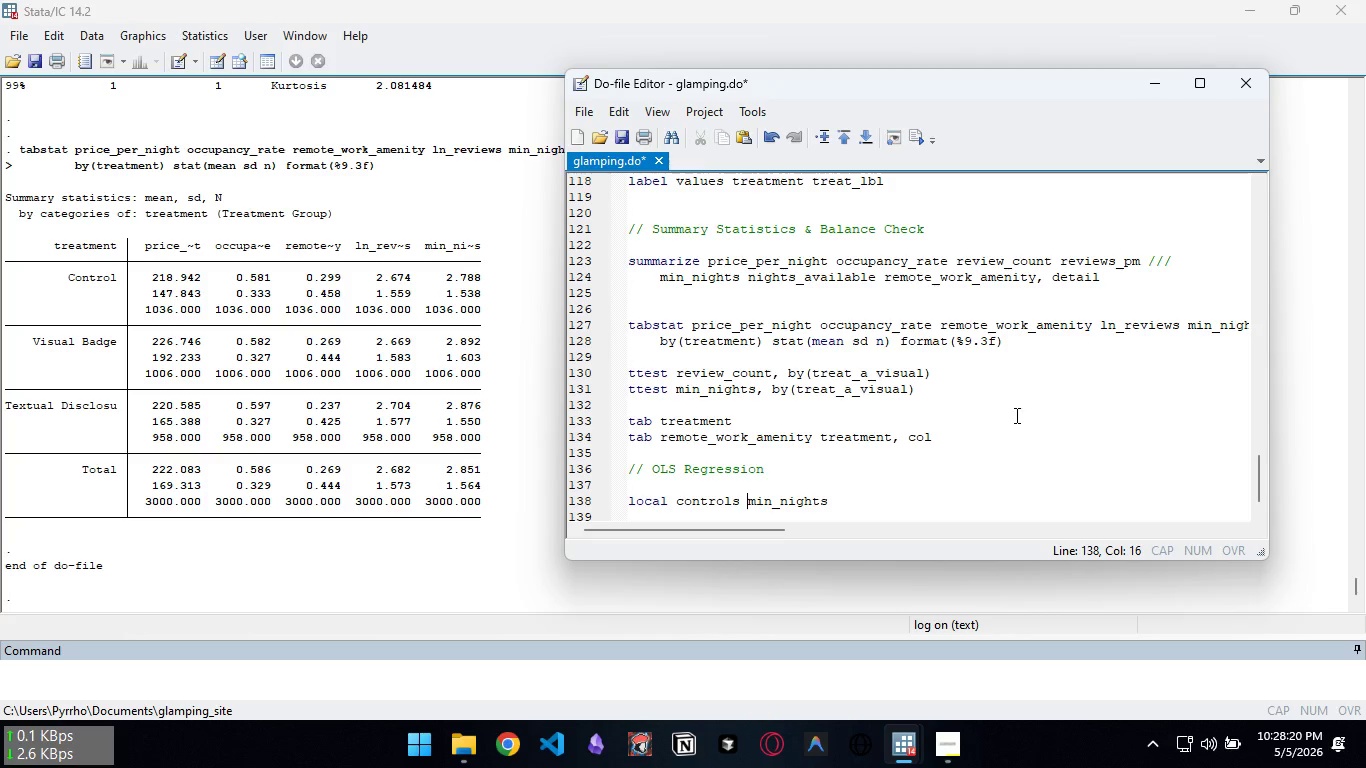 
key(Backspace)
 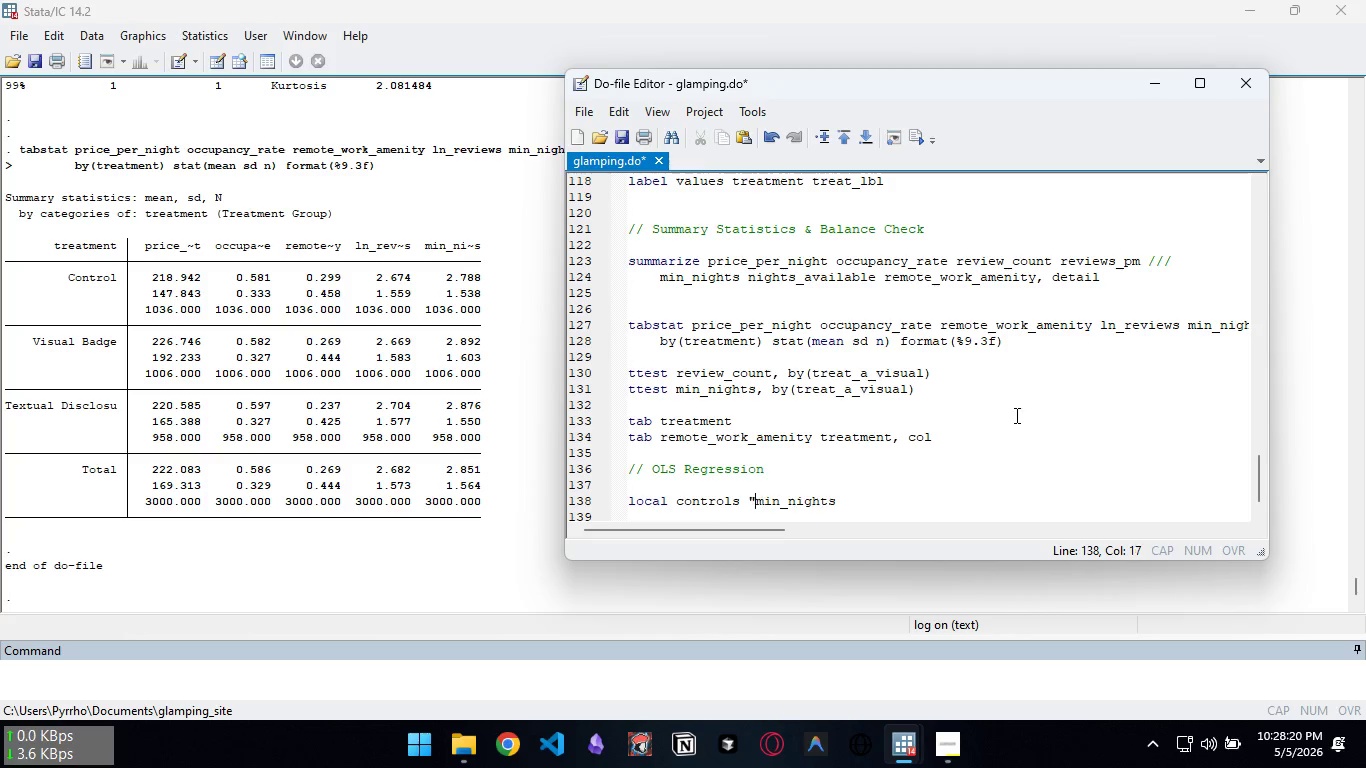 
key(Shift+ShiftLeft)
 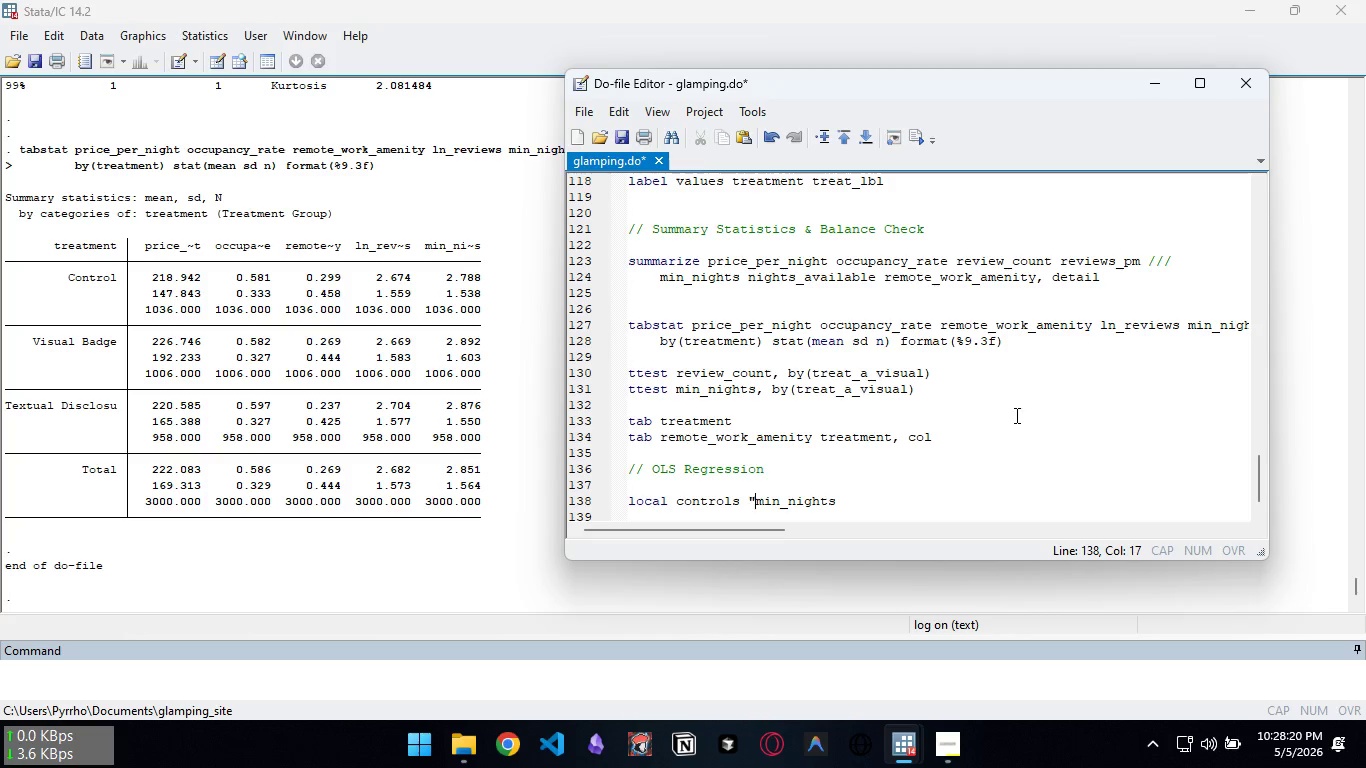 
key(Shift+Quote)
 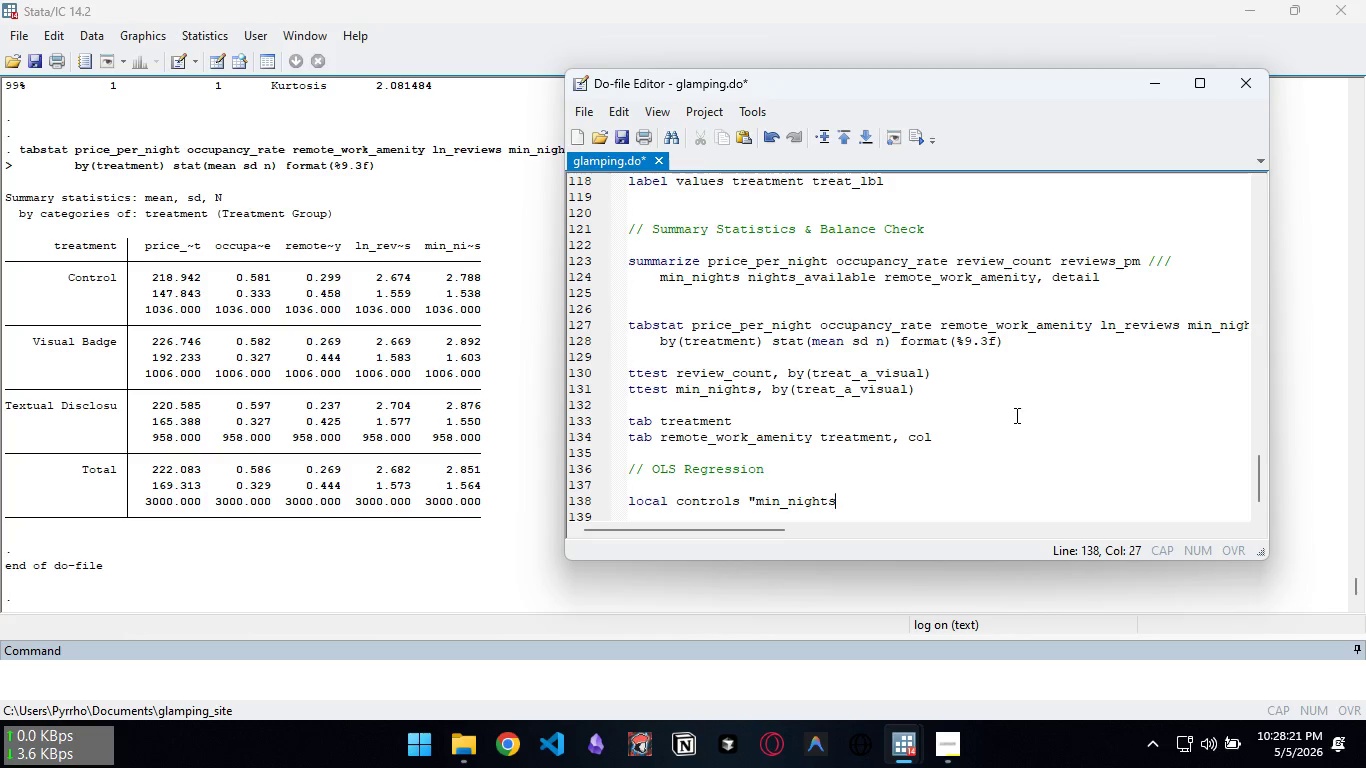 
key(Control+ArrowRight)
 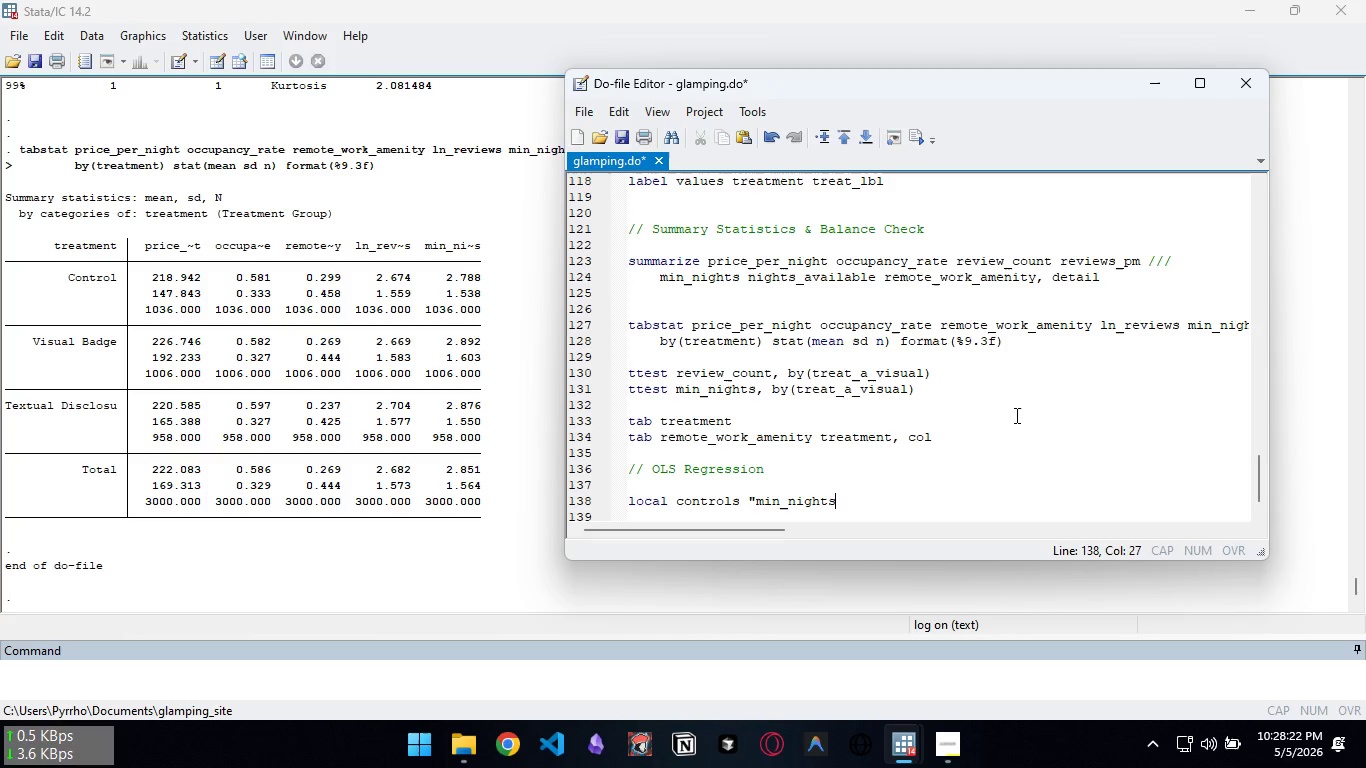 
type( ln)re)
key(Backspace)
key(Backspace)
key(Backspace)
type(reviews host_listings i.region_num")
 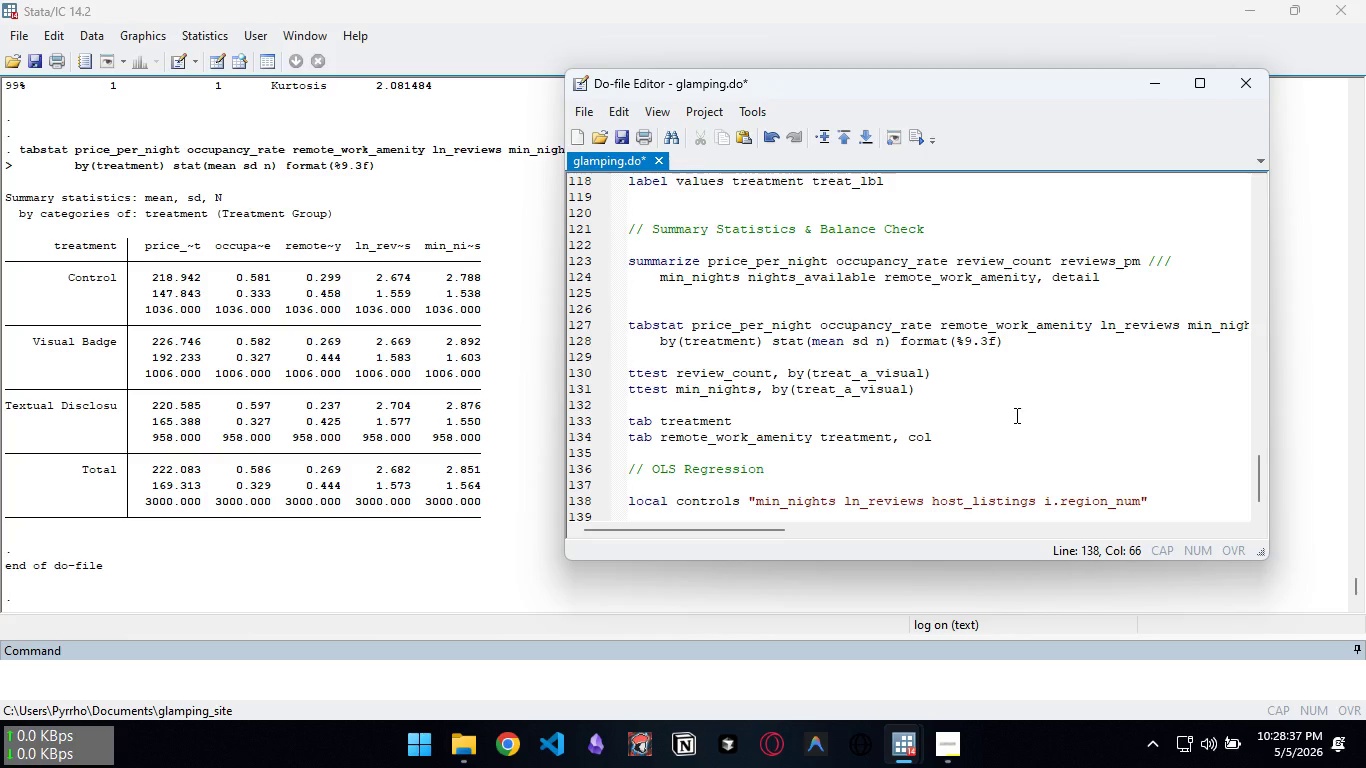 
key(Enter)
 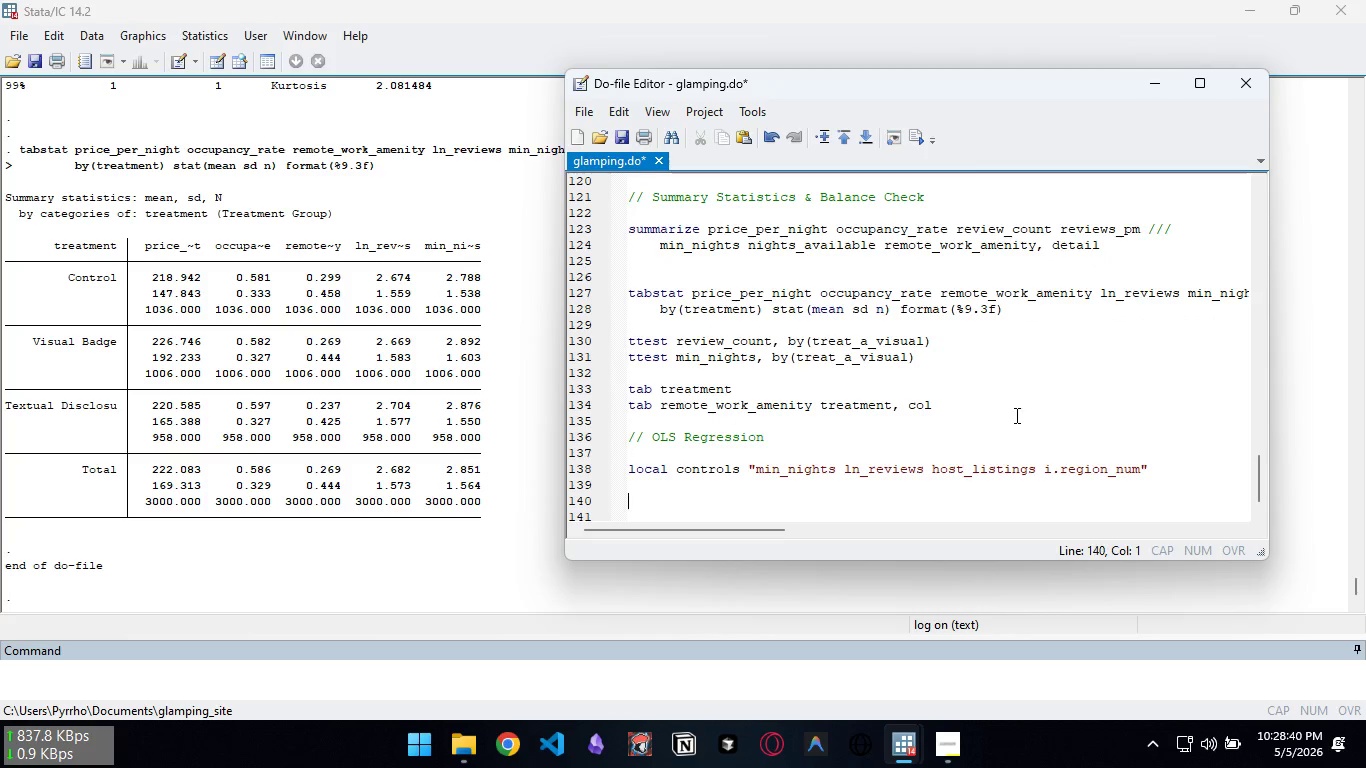 
key(Enter)
 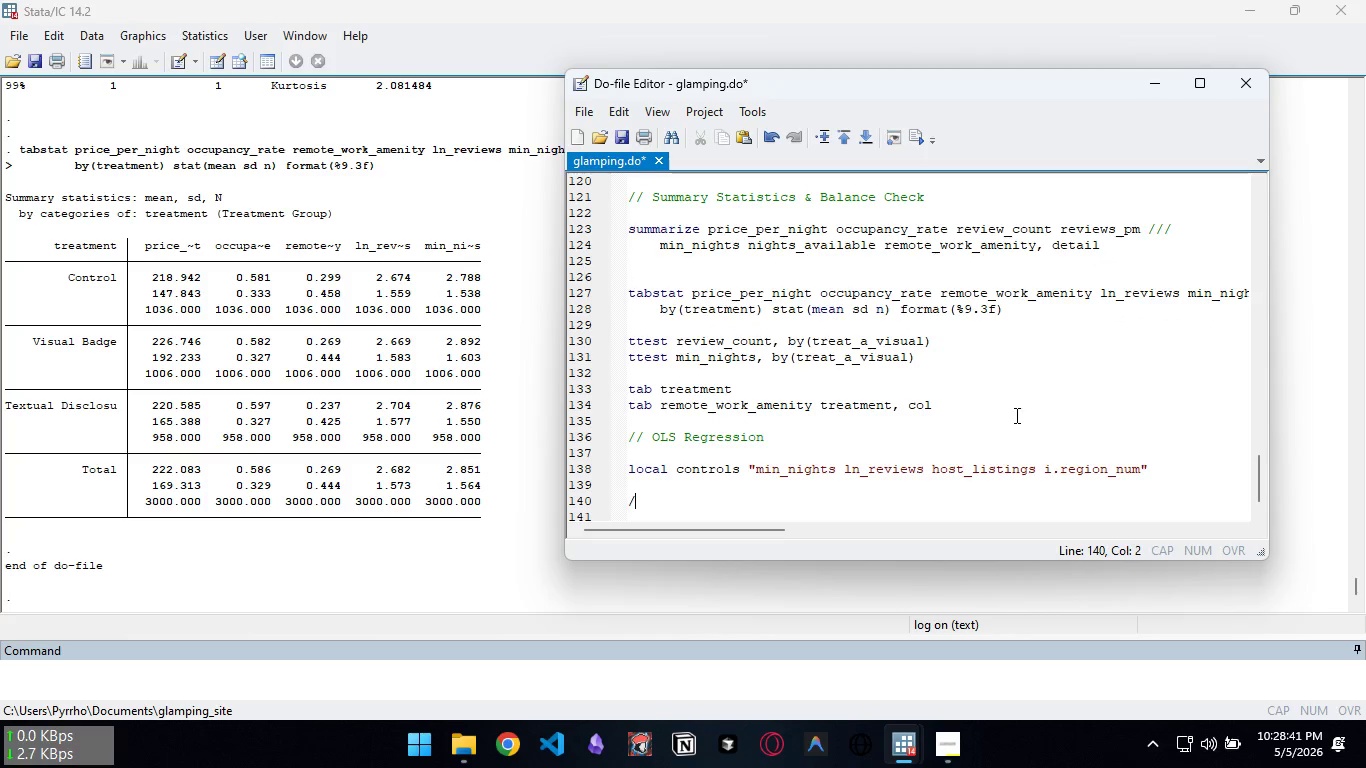 
type(//Mode)
key(Backspace)
key(Backspace)
key(Backspace)
key(Backspace)
type( Model 1: Baseln)
key(Backspace)
type(ine controls onk)
key(Backspace)
type(ly)
 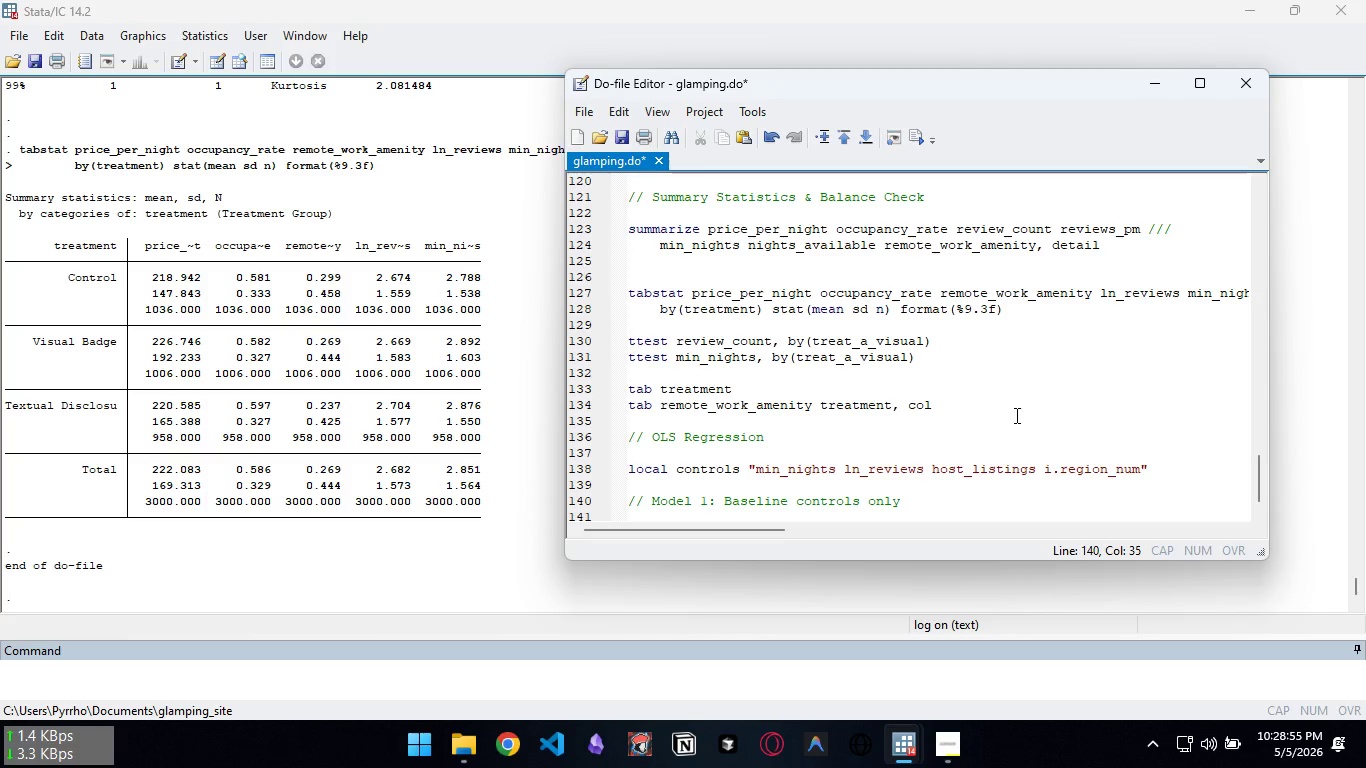 
key(Enter)
 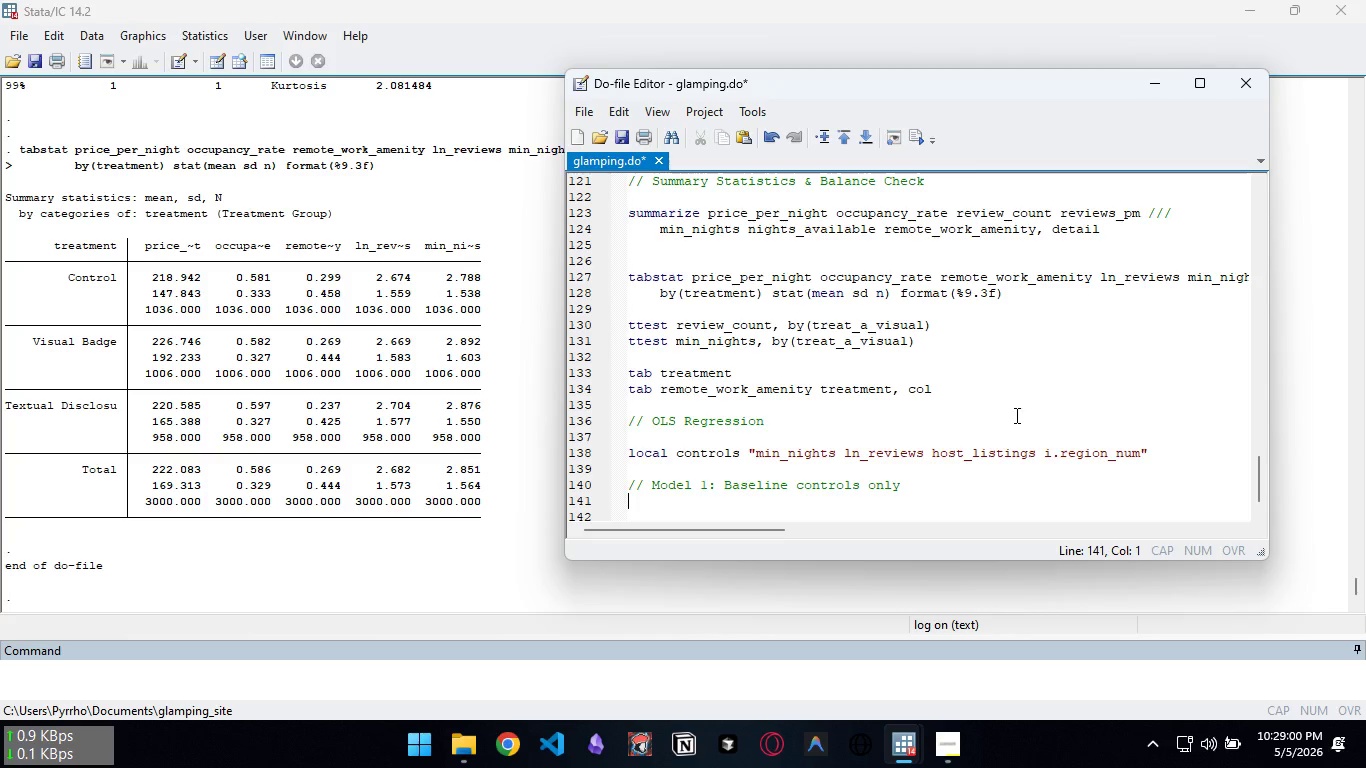 
type(regress ln_price controls)
 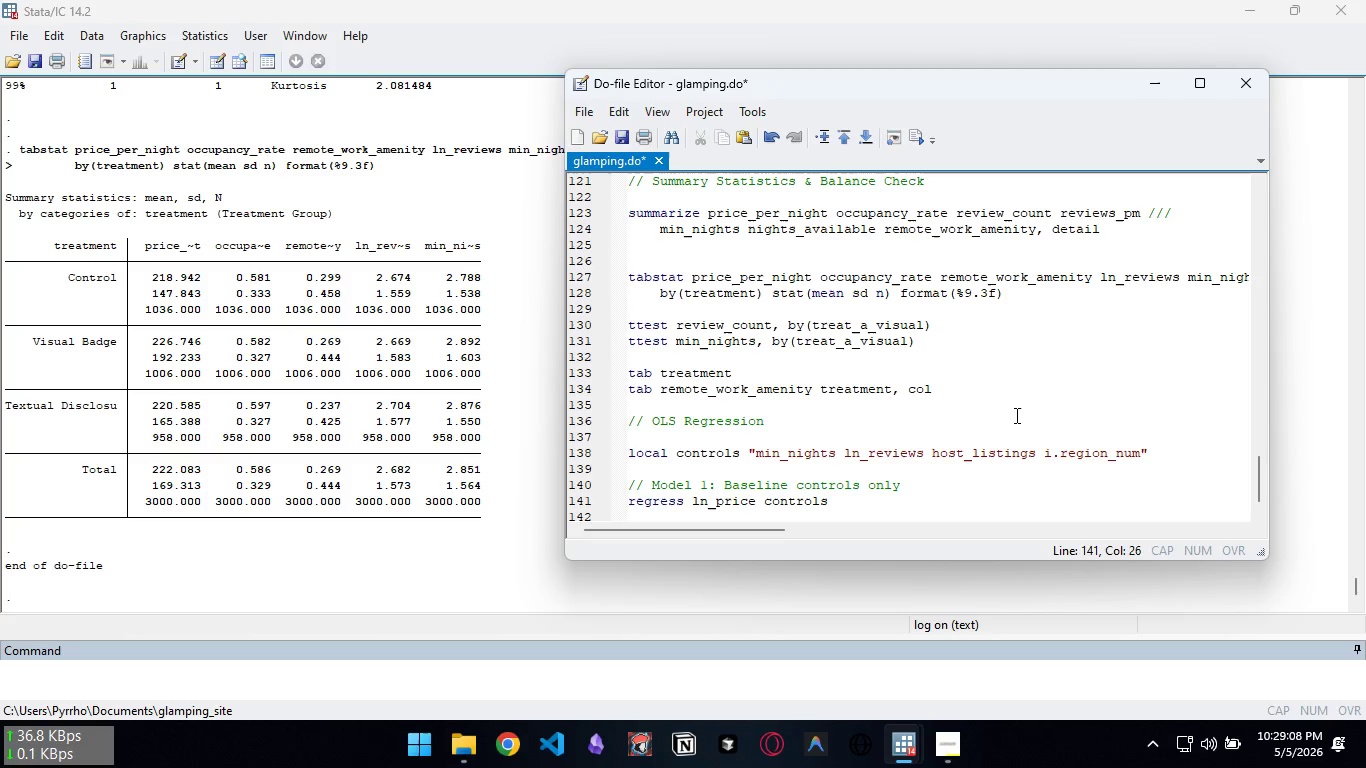 
wait(5.7)
 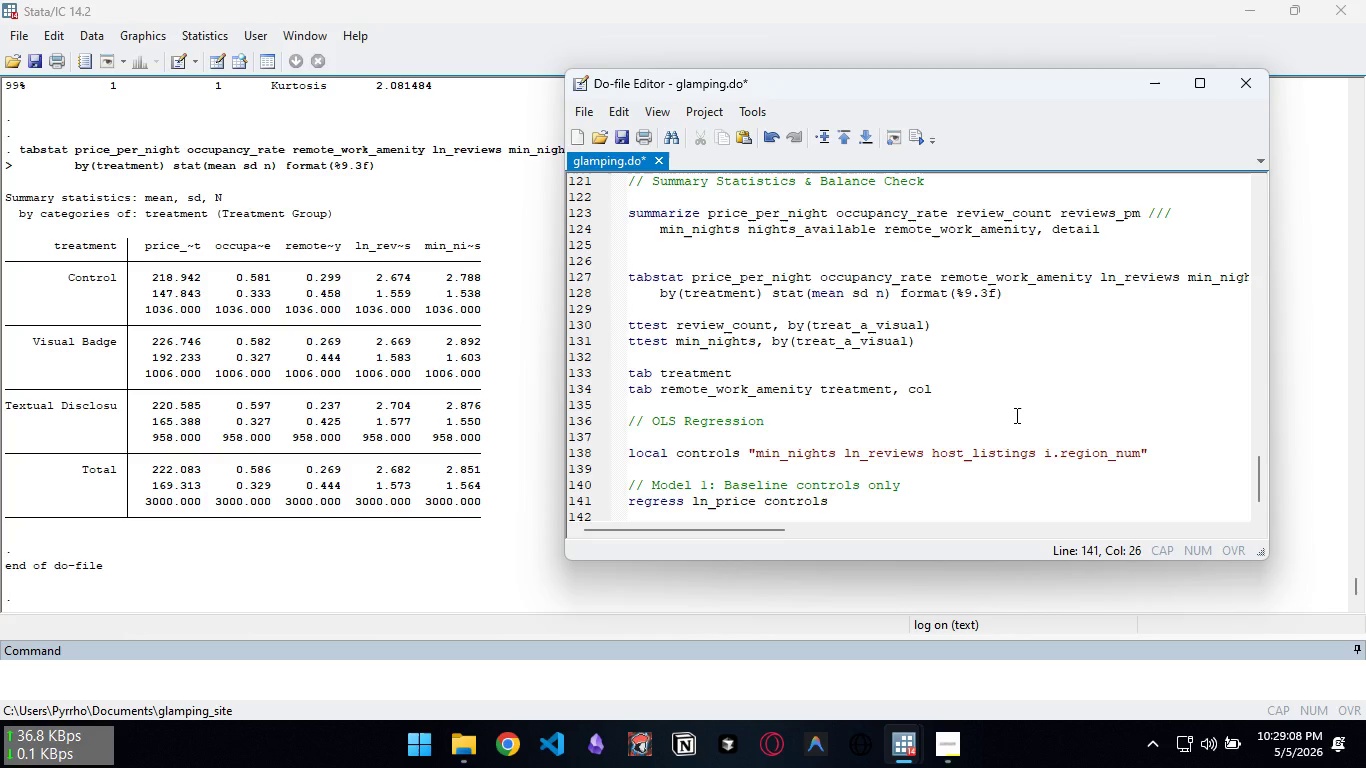 
key(Quote)
 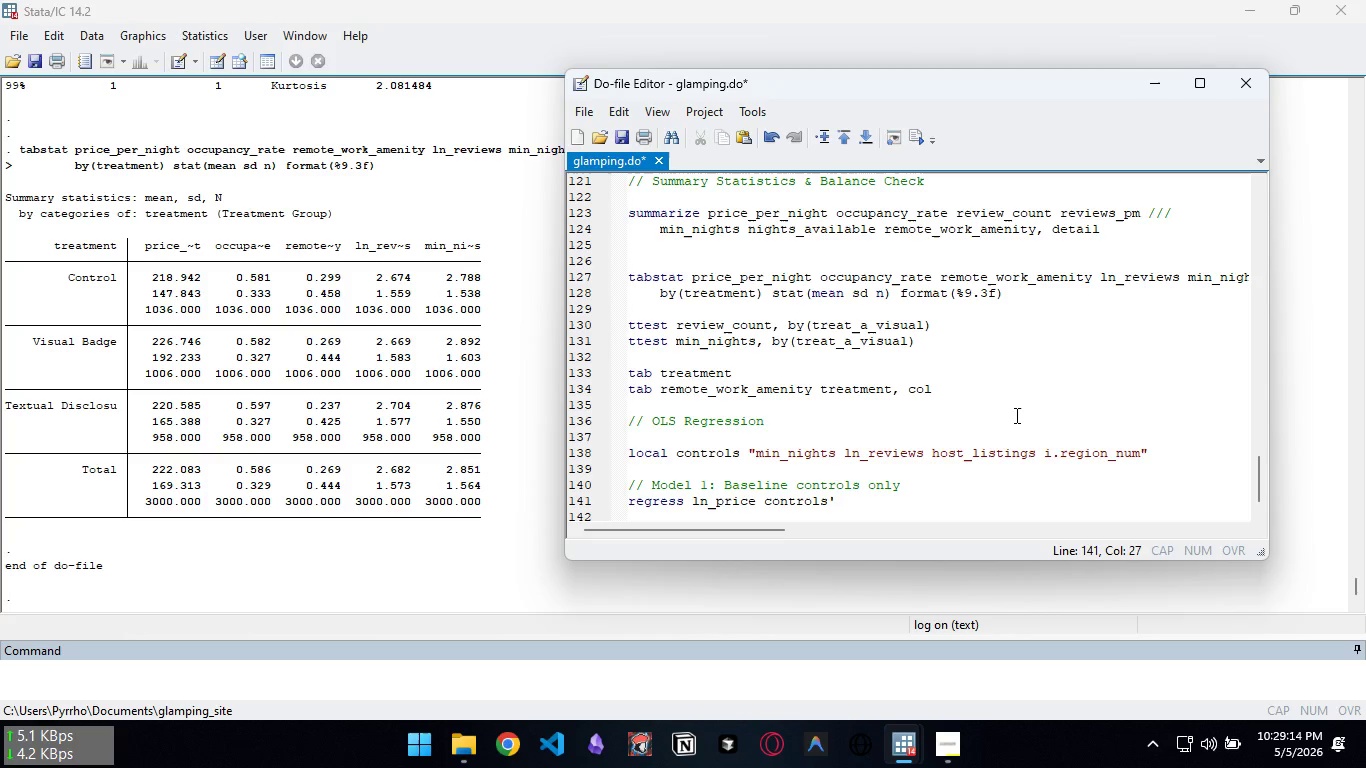 
key(Control+ControlLeft)
 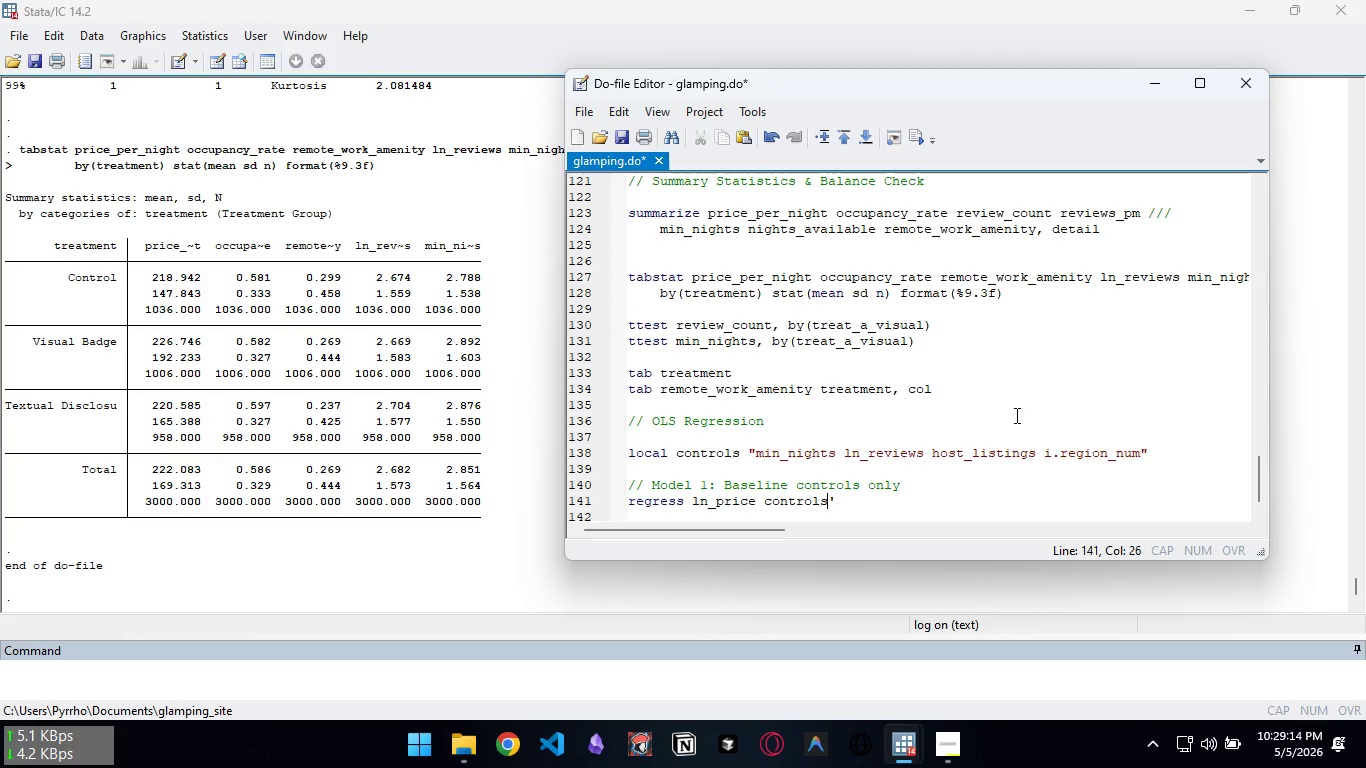 
key(Control+ArrowLeft)
 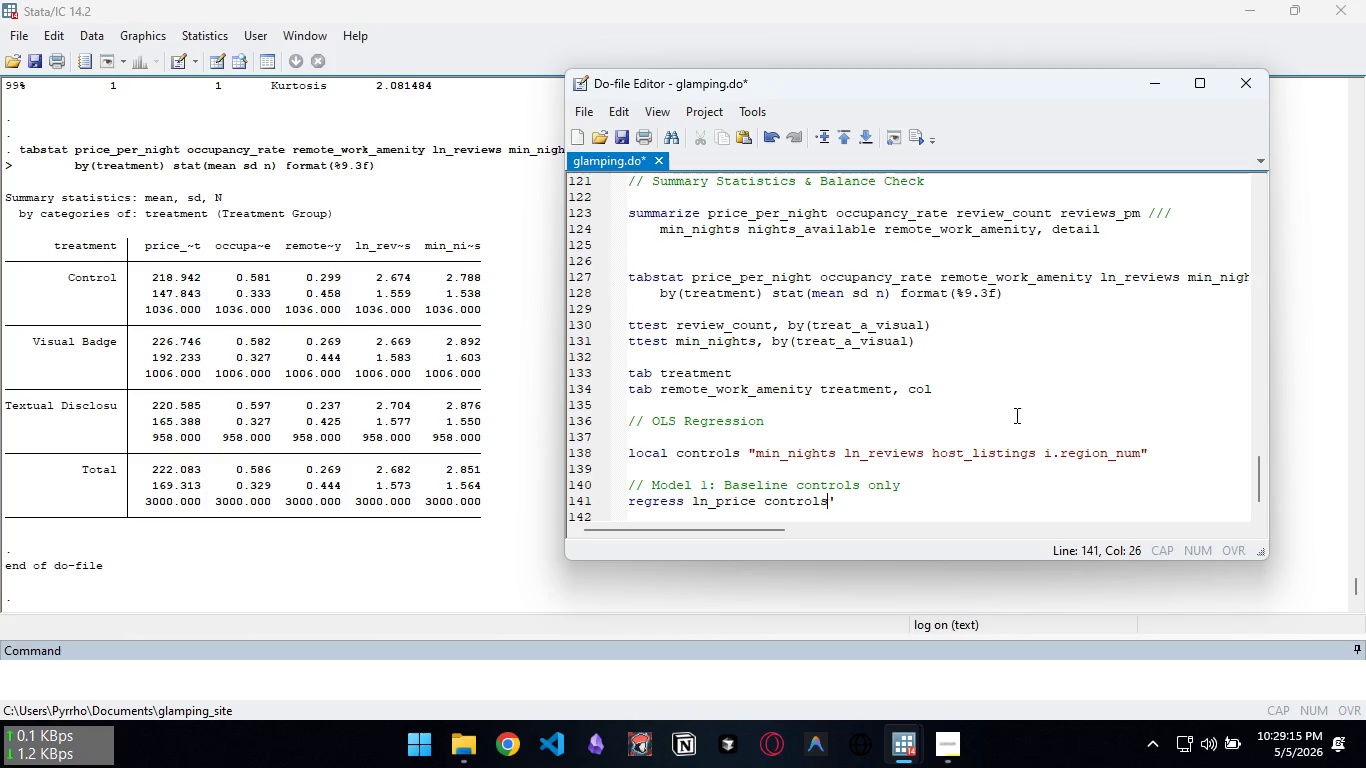 
key(Control+ControlLeft)
 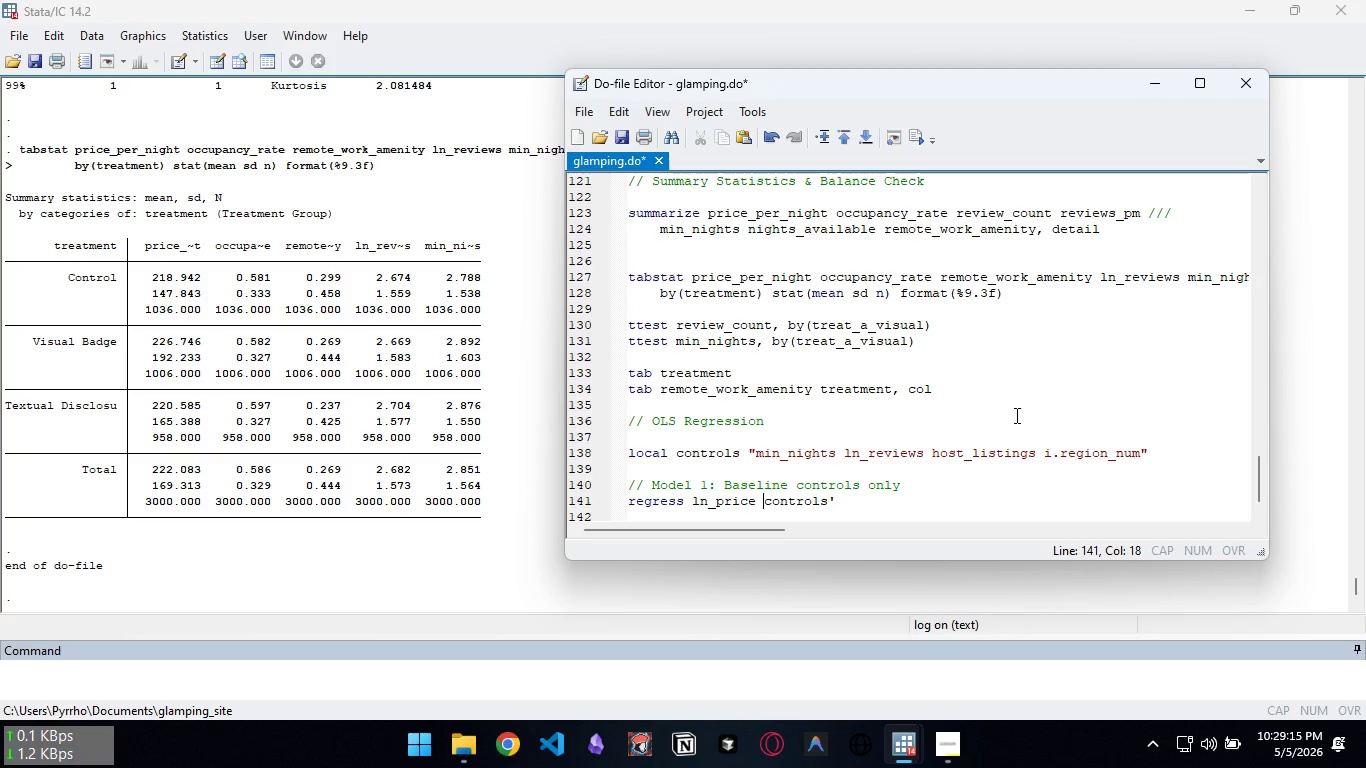 
key(Control+ArrowLeft)
 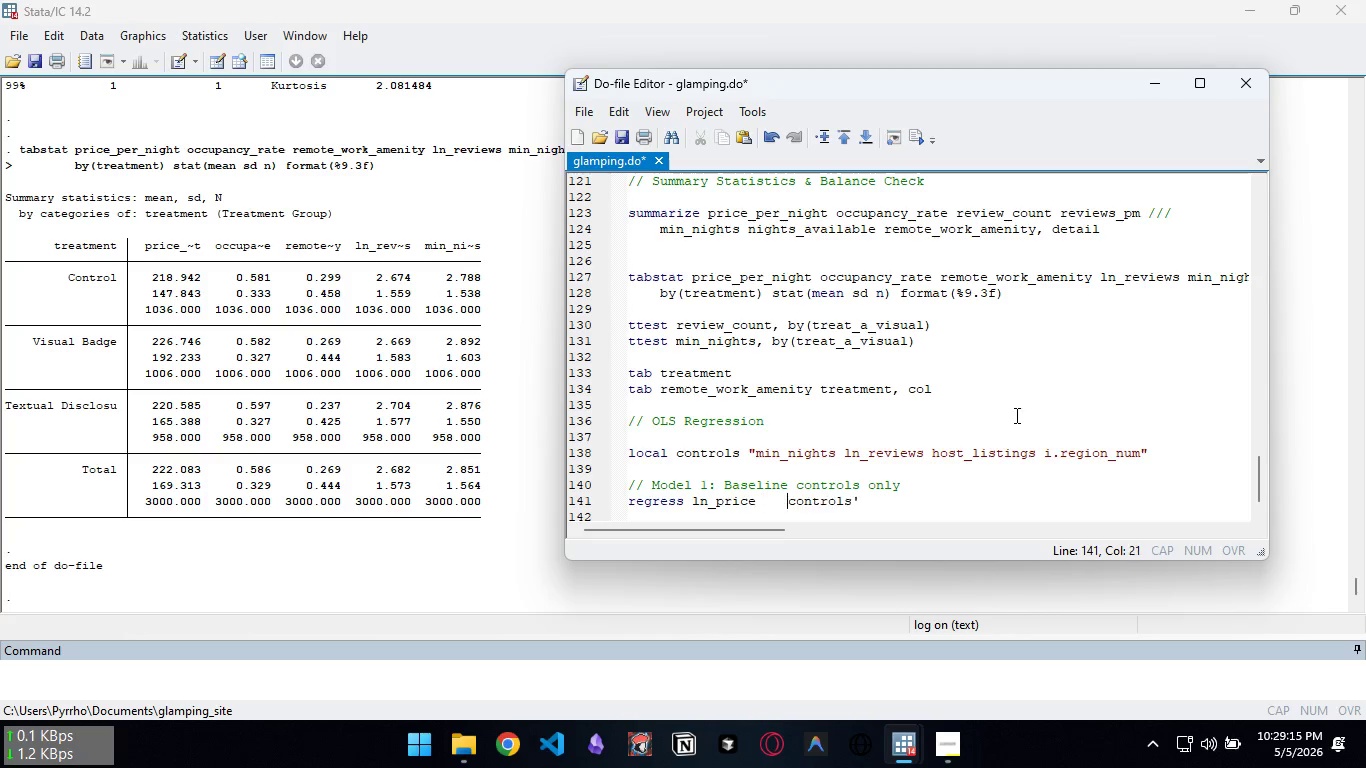 
key(Tab)
 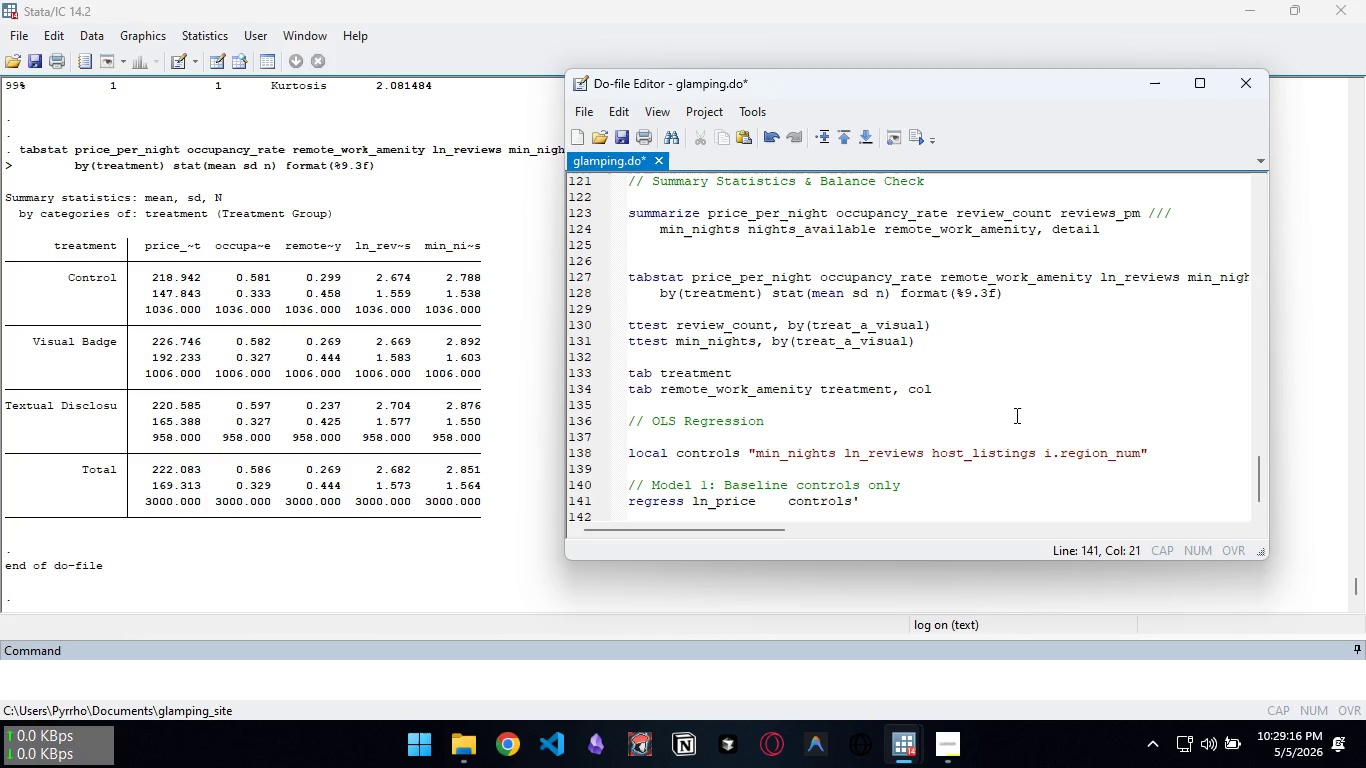 
key(Backspace)
 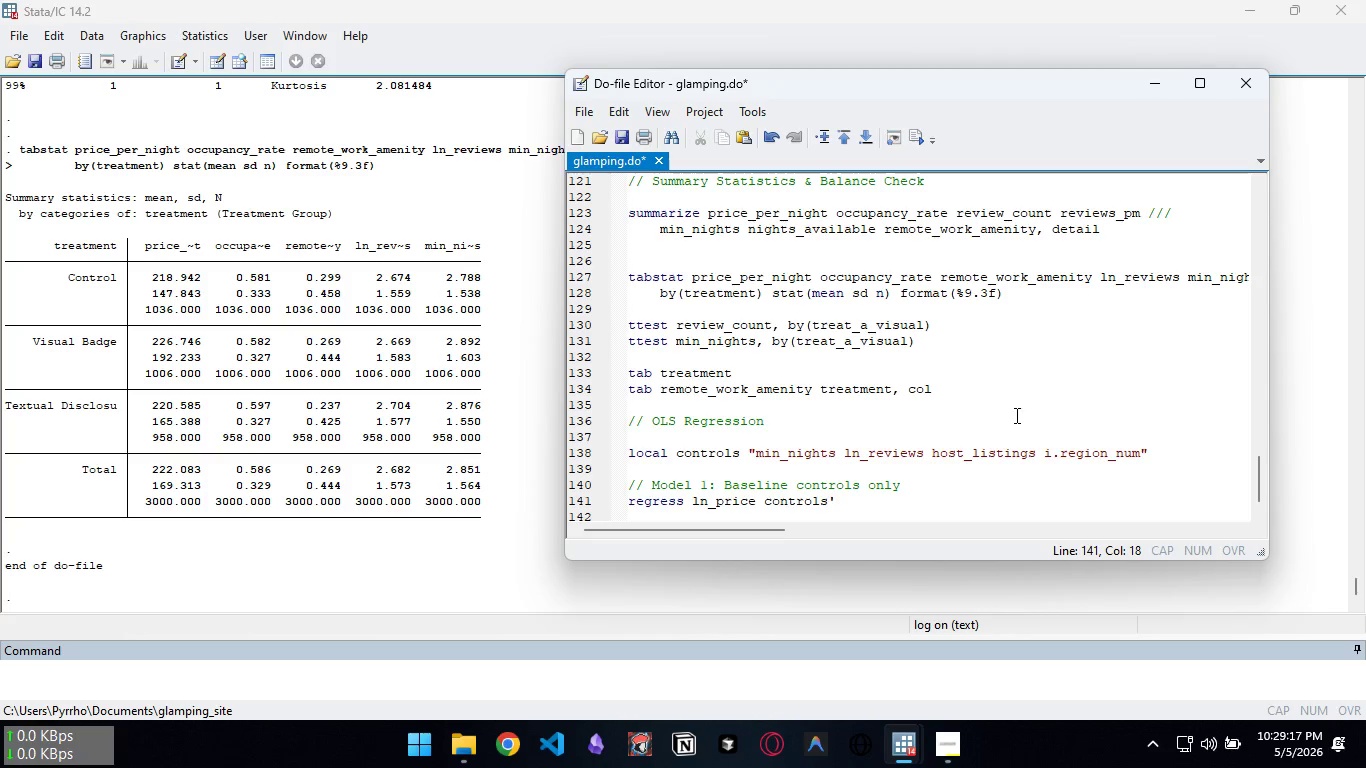 
key(Backquote)
 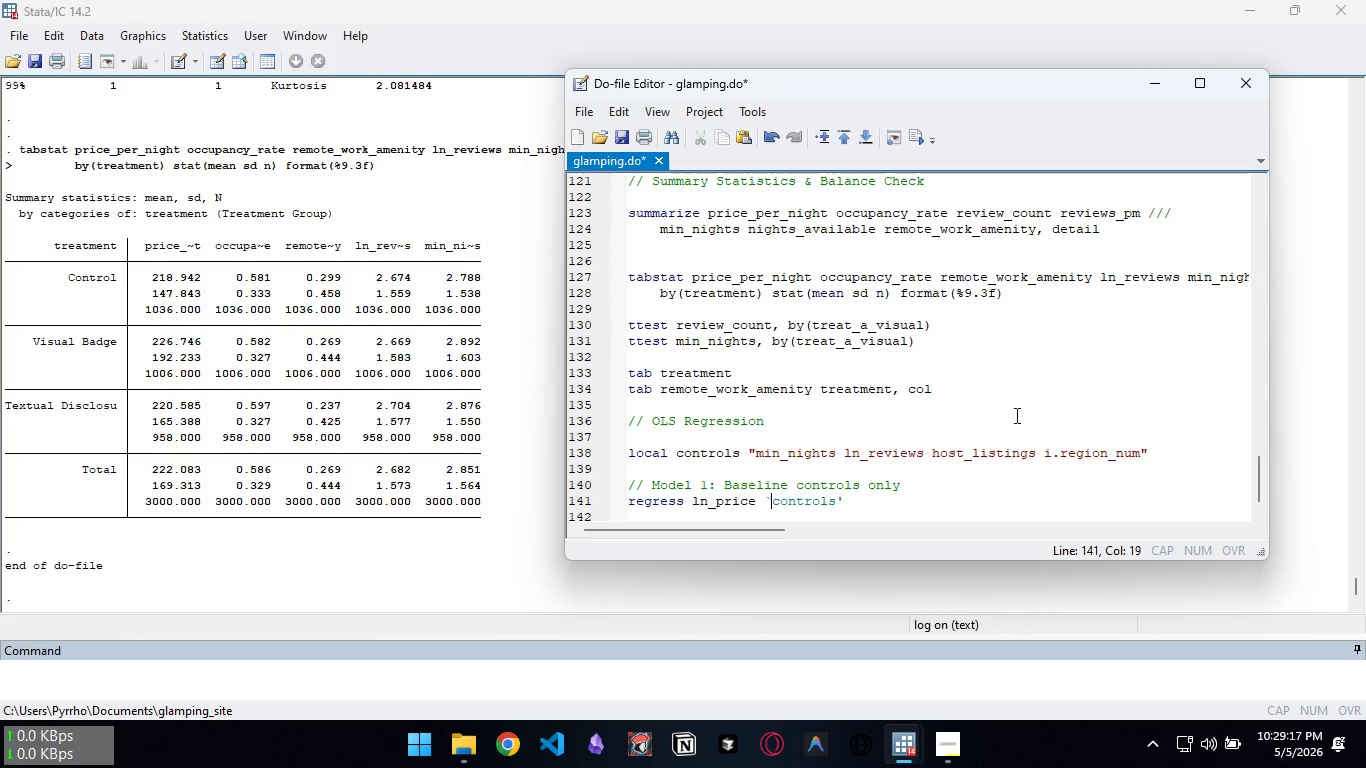 
key(Control+ArrowRight)
 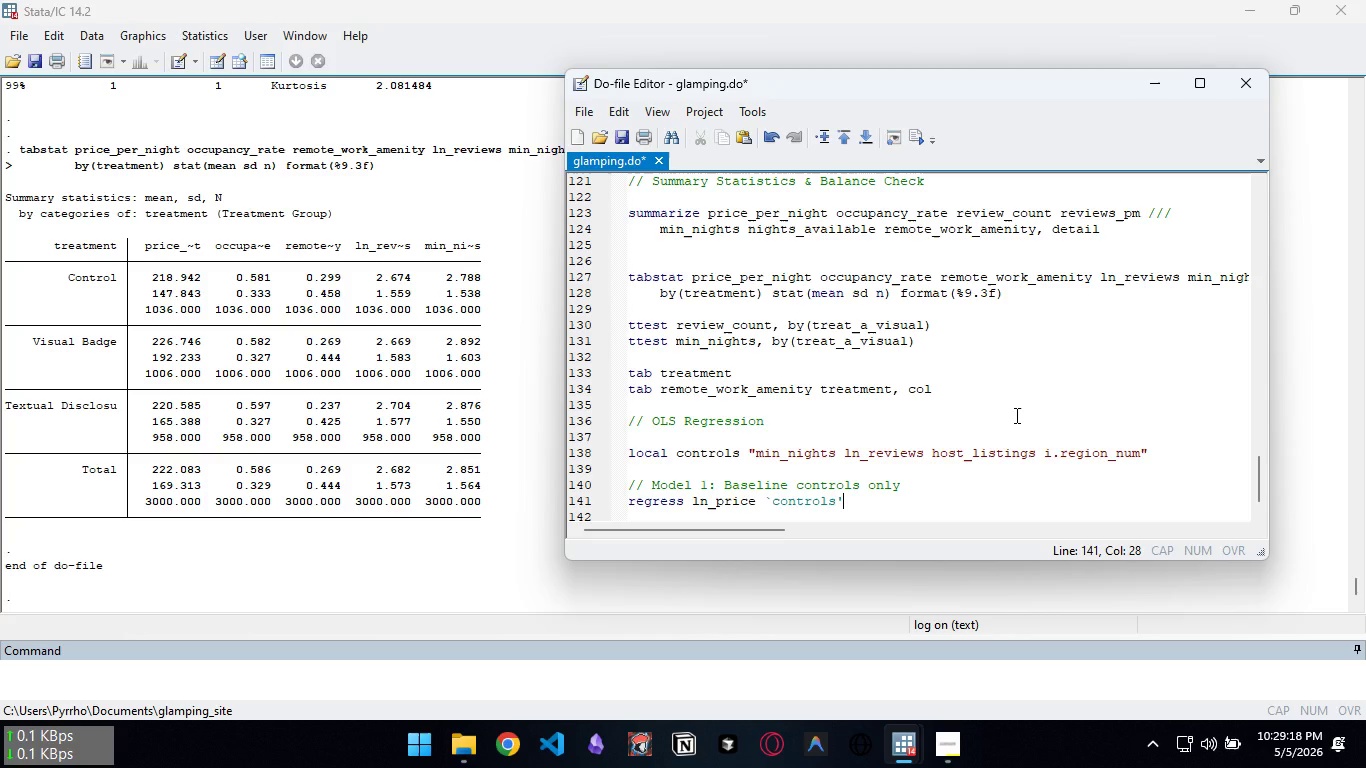 
key(Control+ArrowRight)
 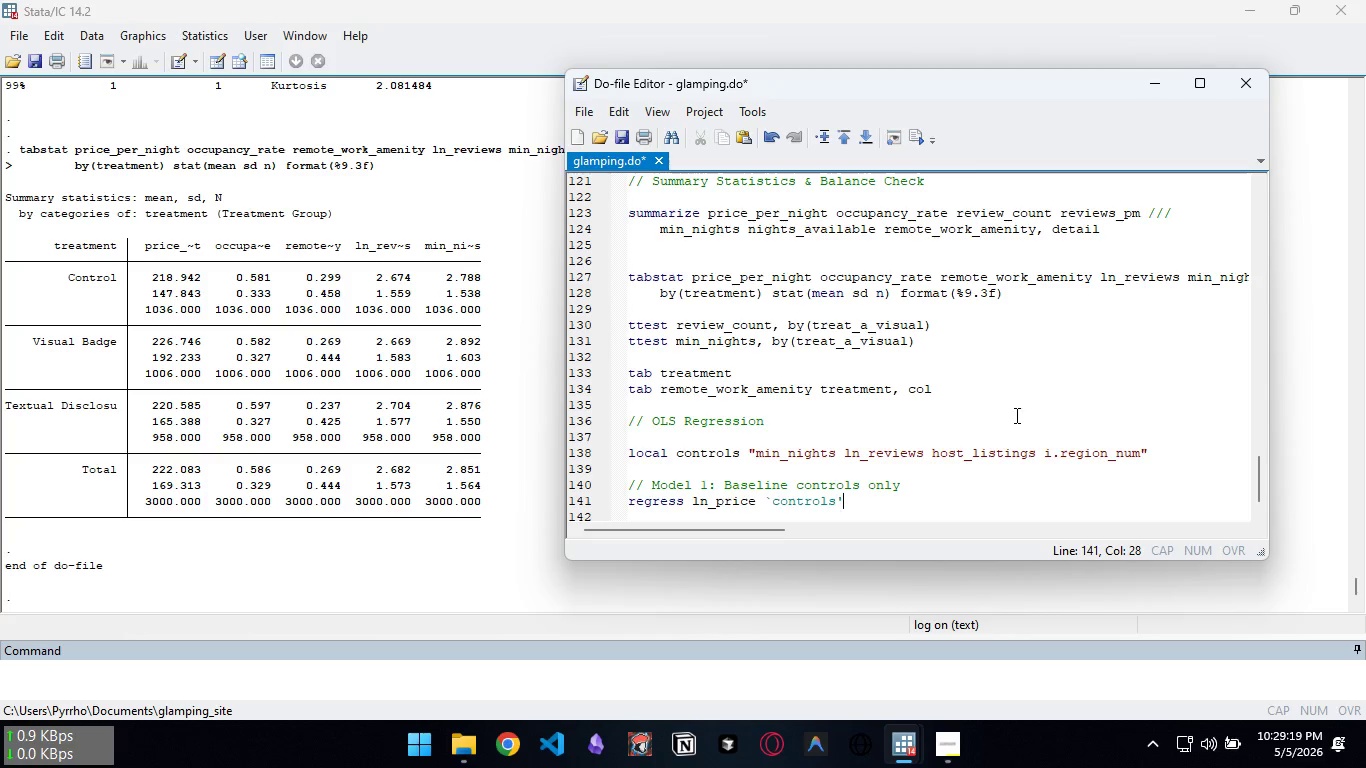 
type(, rp)
key(Backspace)
type(obust)
 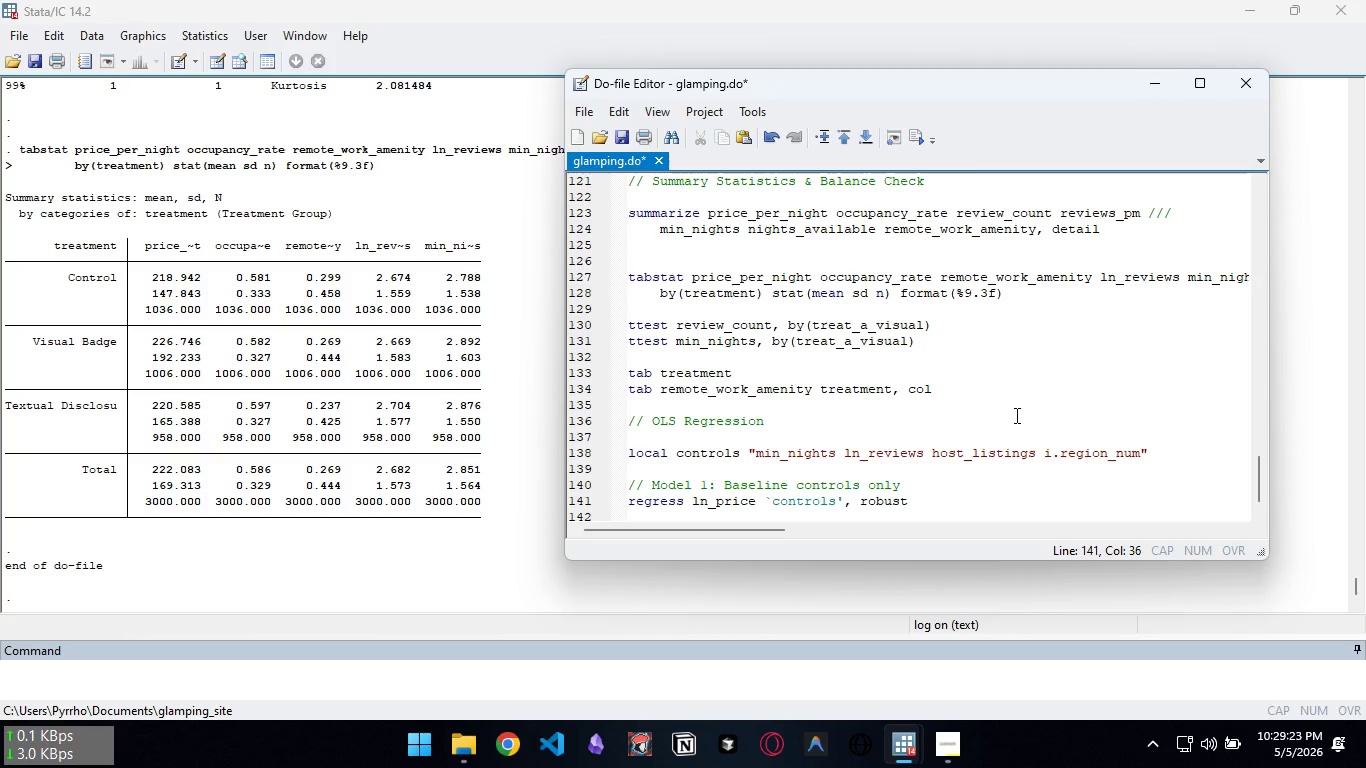 
key(Enter)
 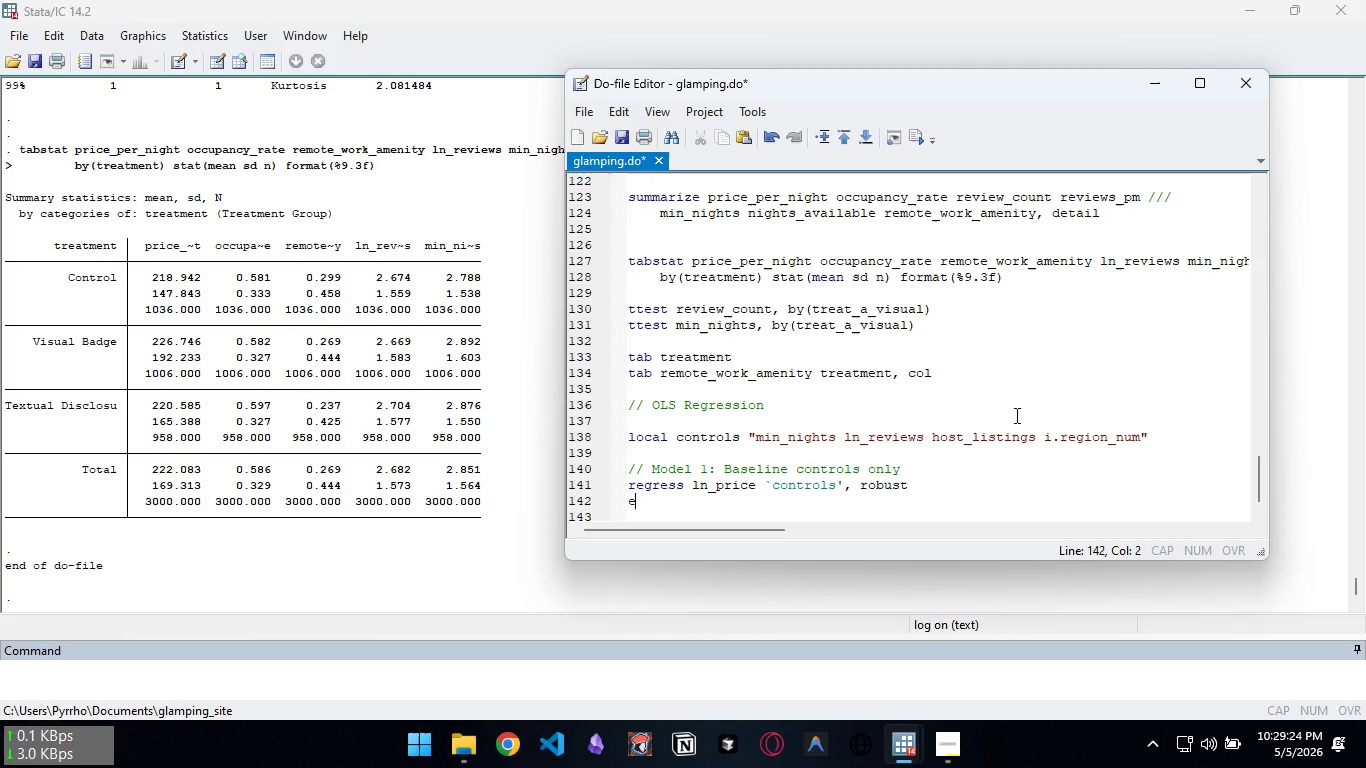 
type(estimae)
key(Backspace)
type(e)
key(Backspace)
type(tes store model1)
key(Backspace)
type(1)
key(Backspace)
type(`)
key(Backspace)
type(1)
 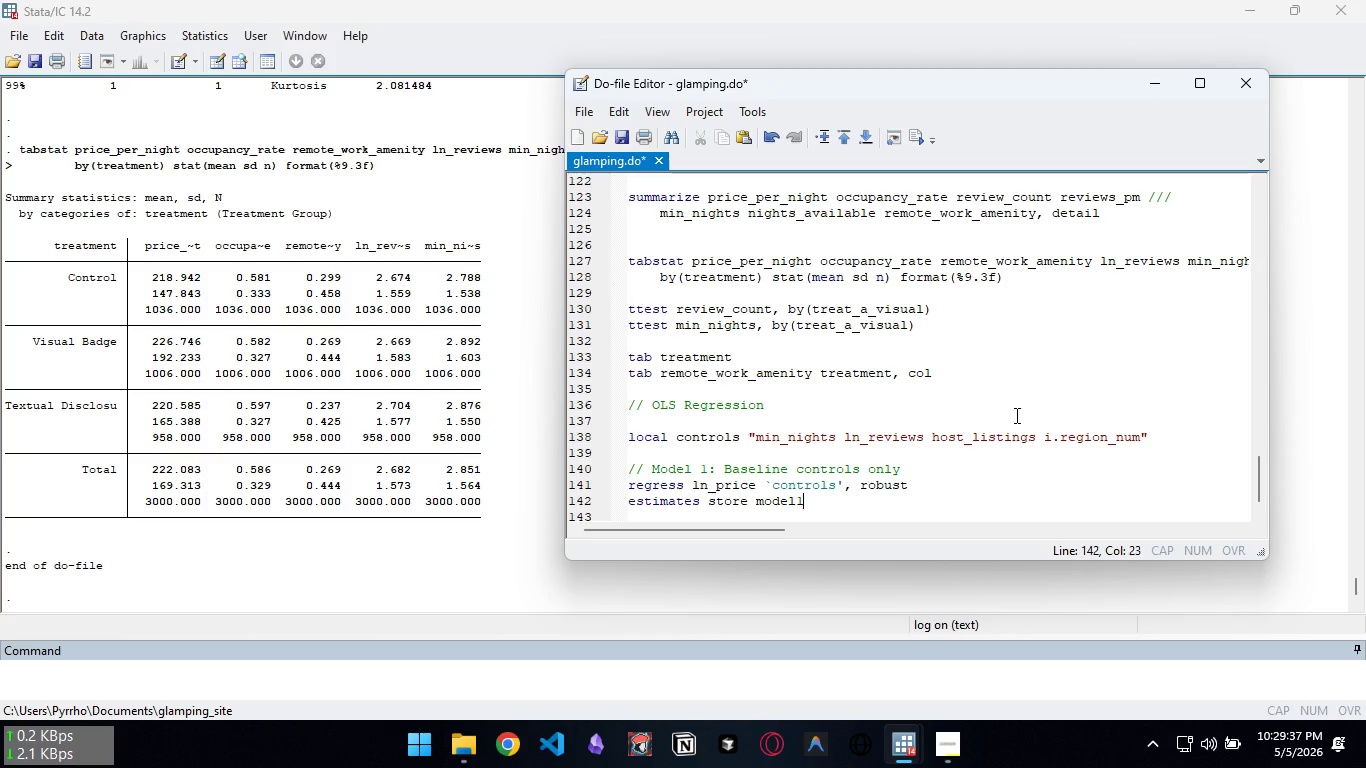 
key(Enter)
 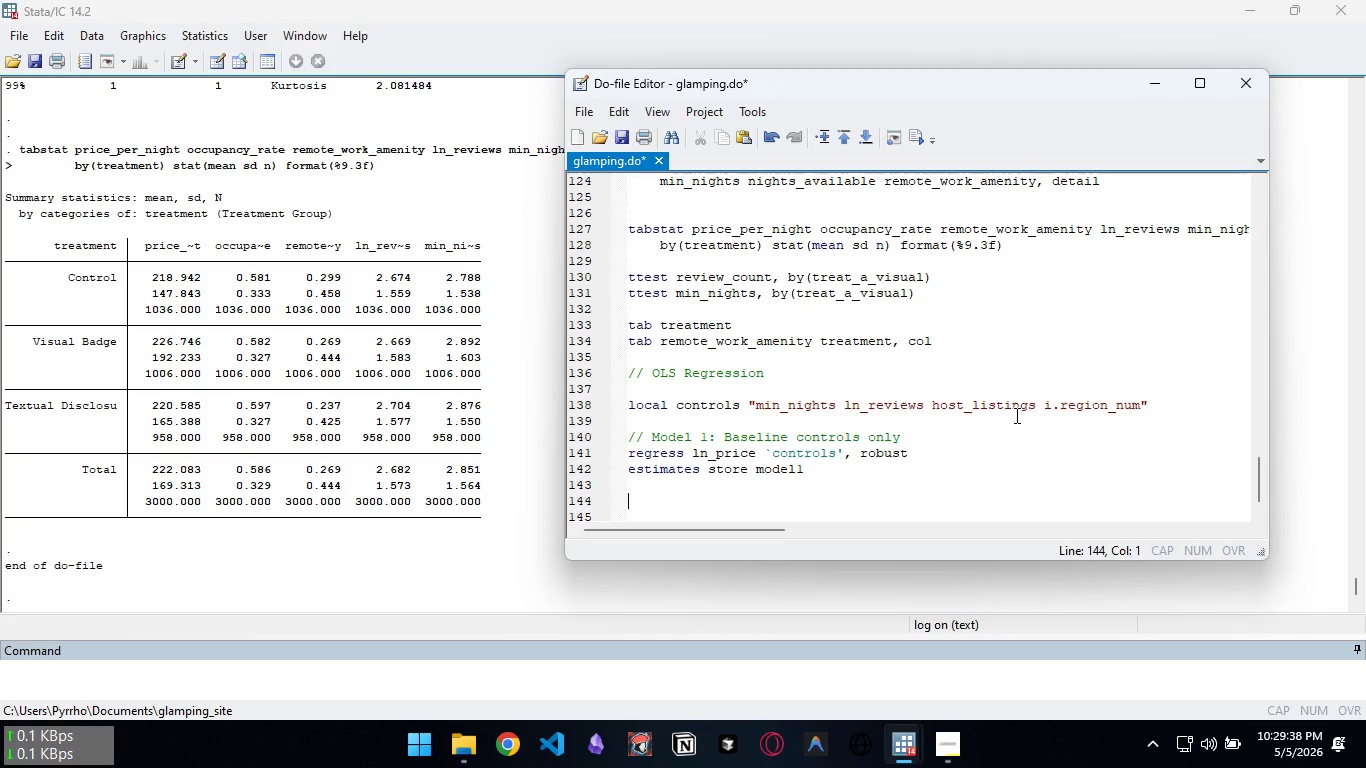 
key(Enter)
 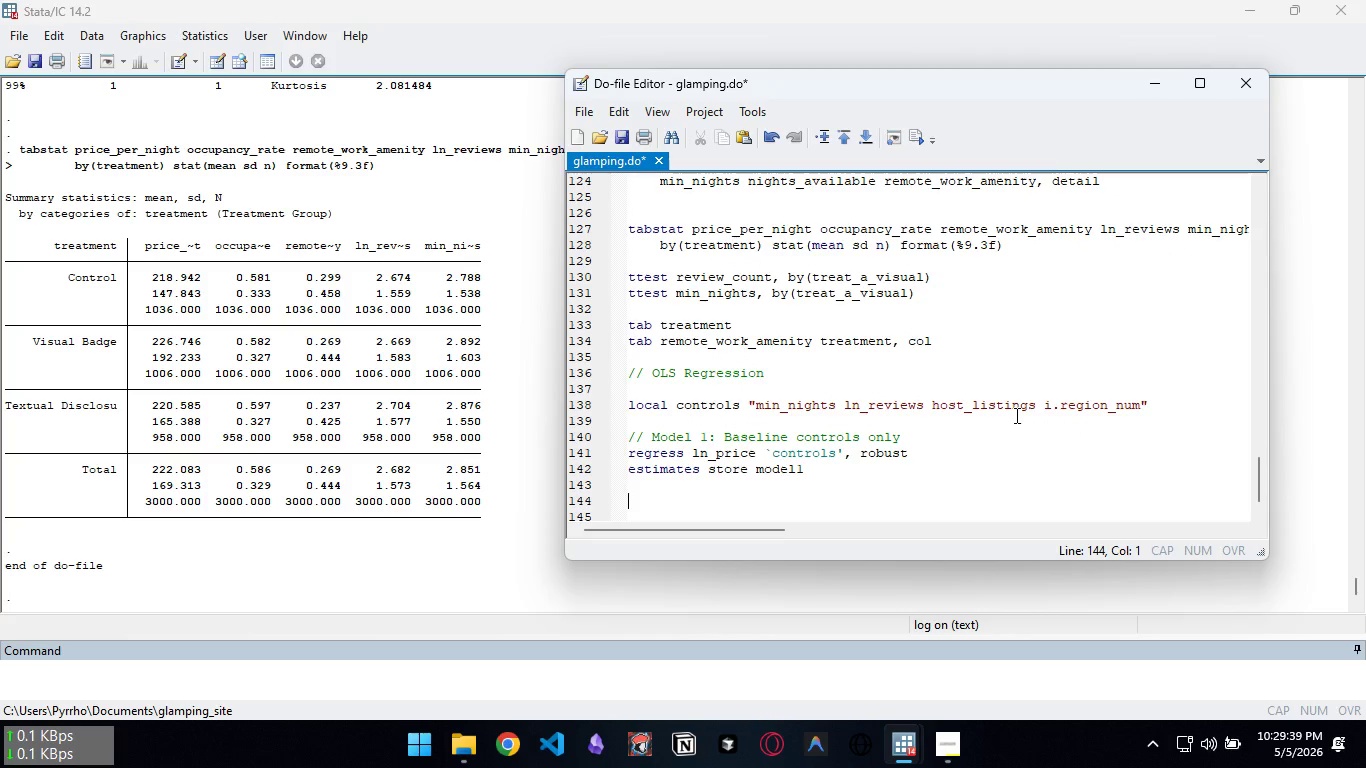 
type(// Model 2: Treatment indicati)
key(Backspace)
type(ors, no interaction)
 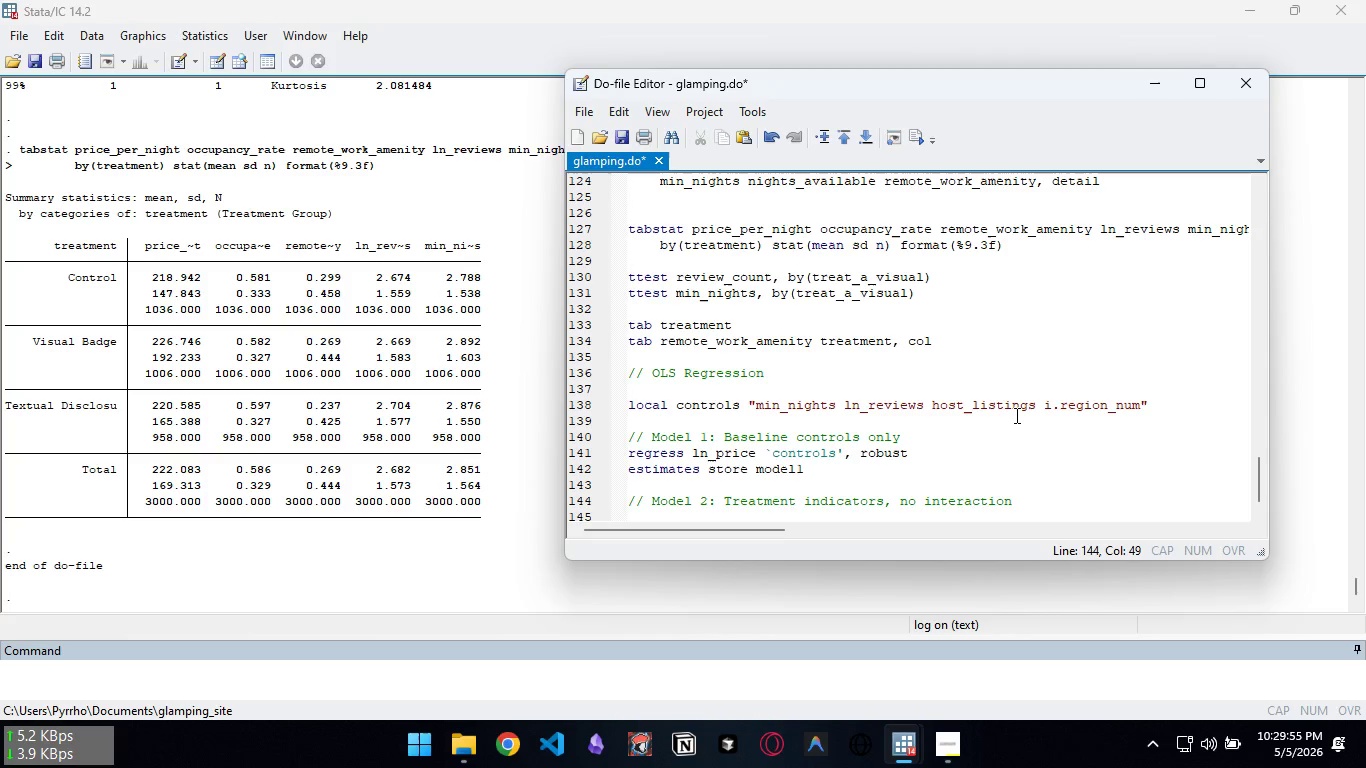 
key(Enter)
 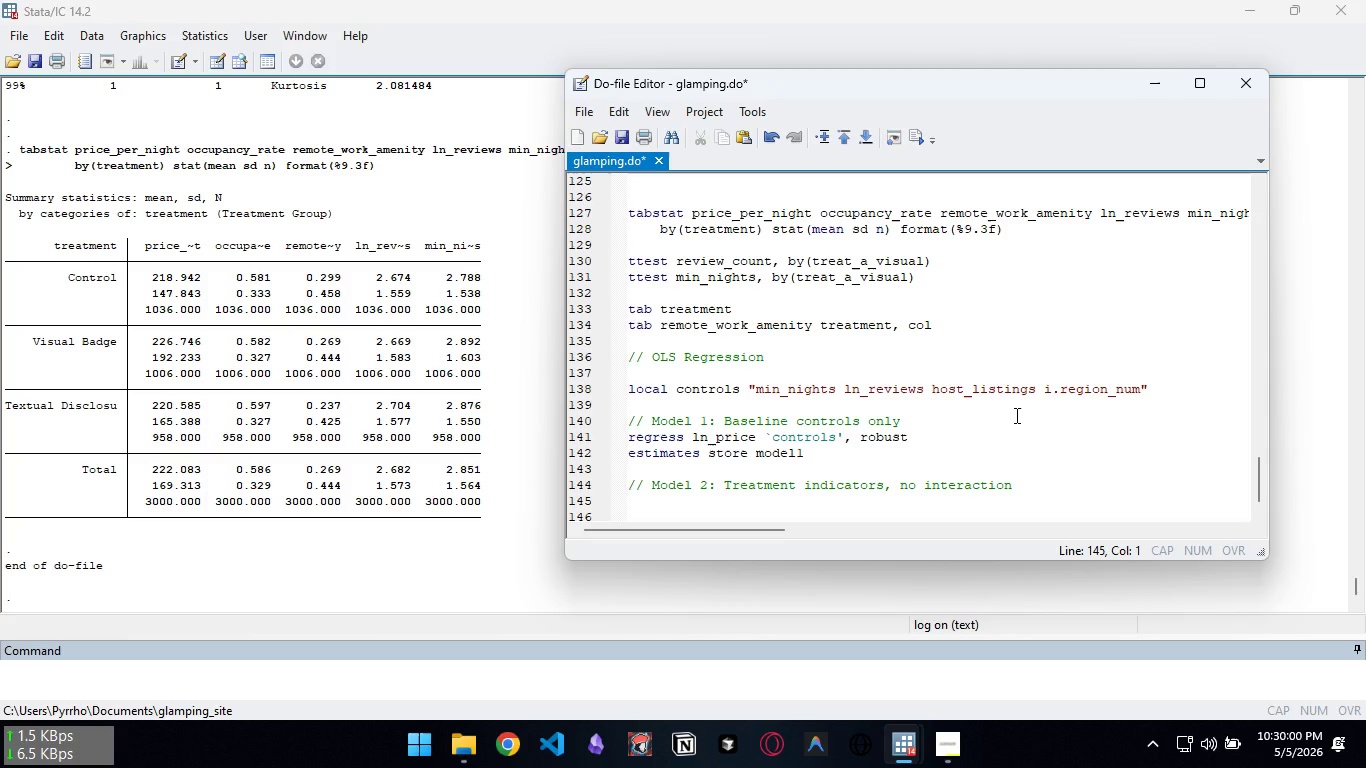 
type(regress ln_price treat_a_visual treat_b_textual `controls', robust)
 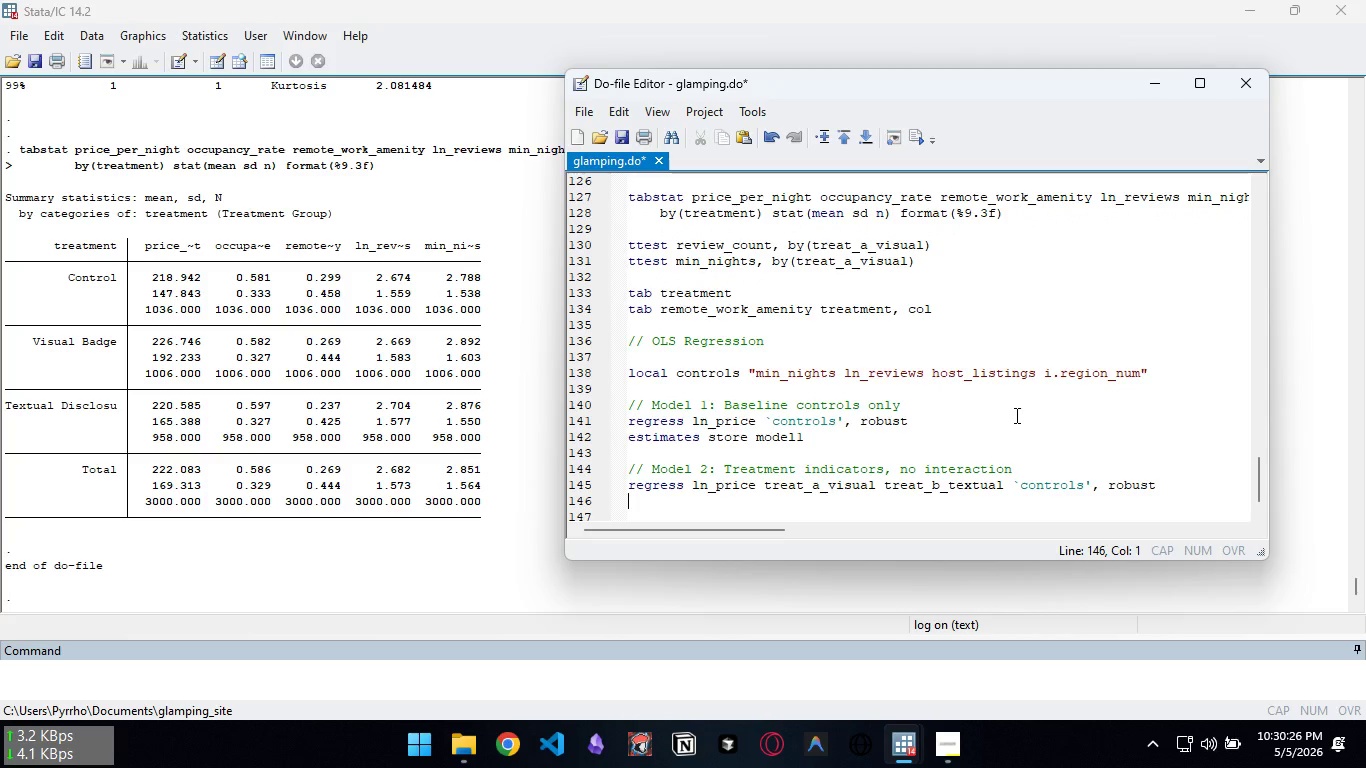 
 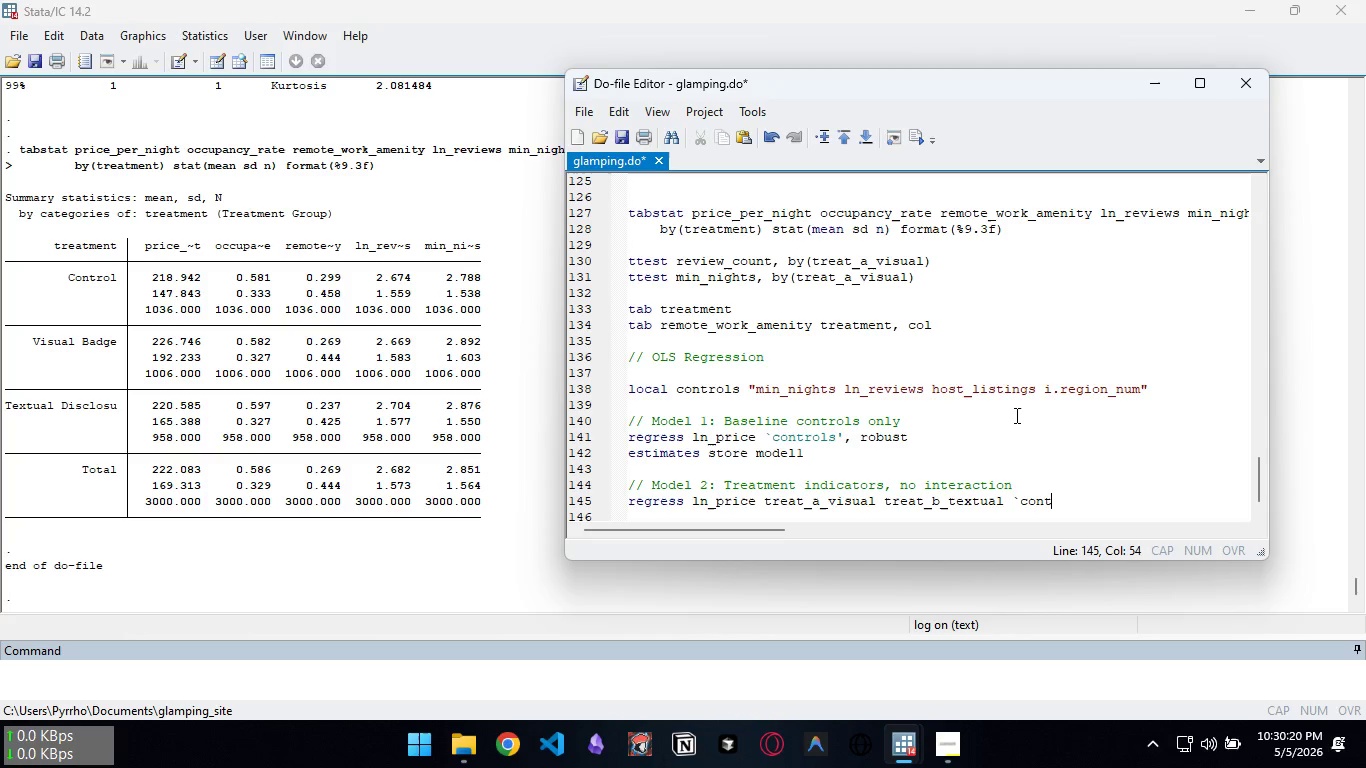 
key(Enter)
 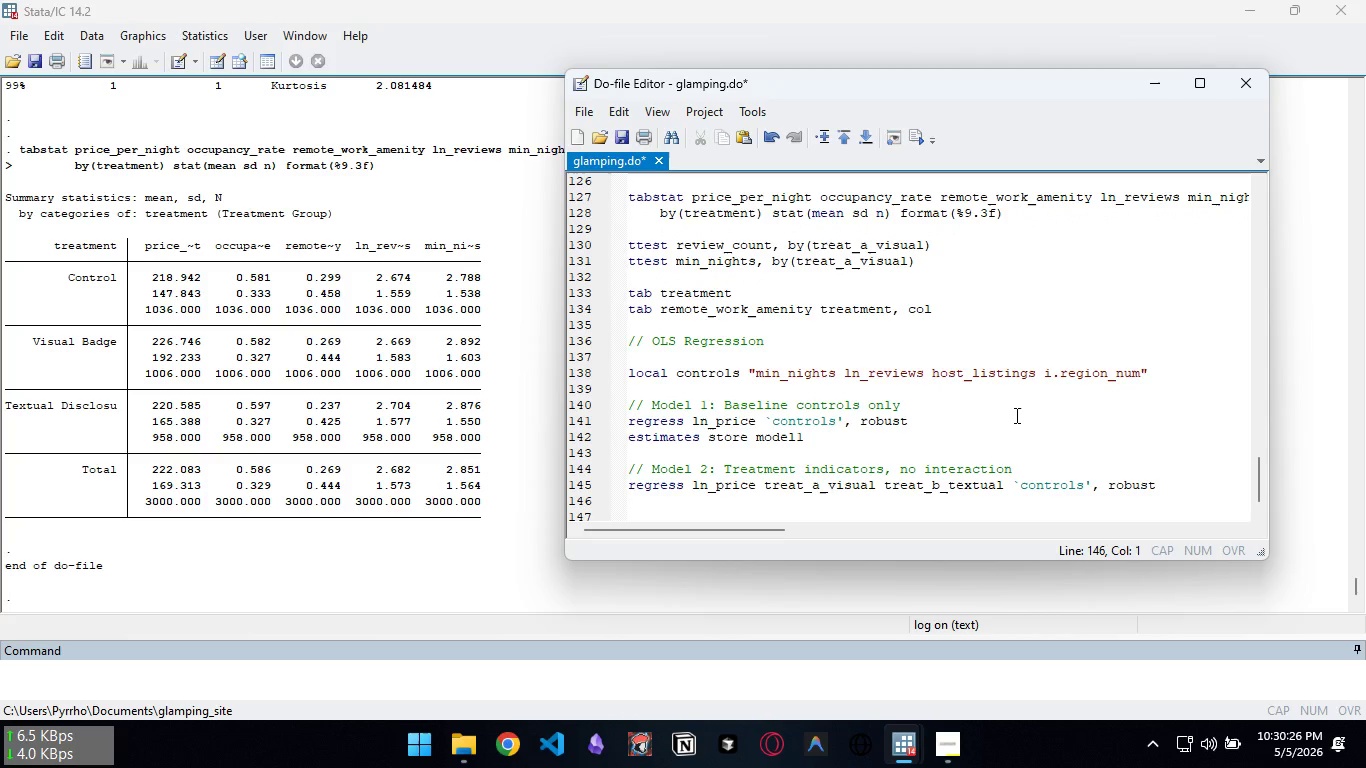 
type(estimates store model2)
 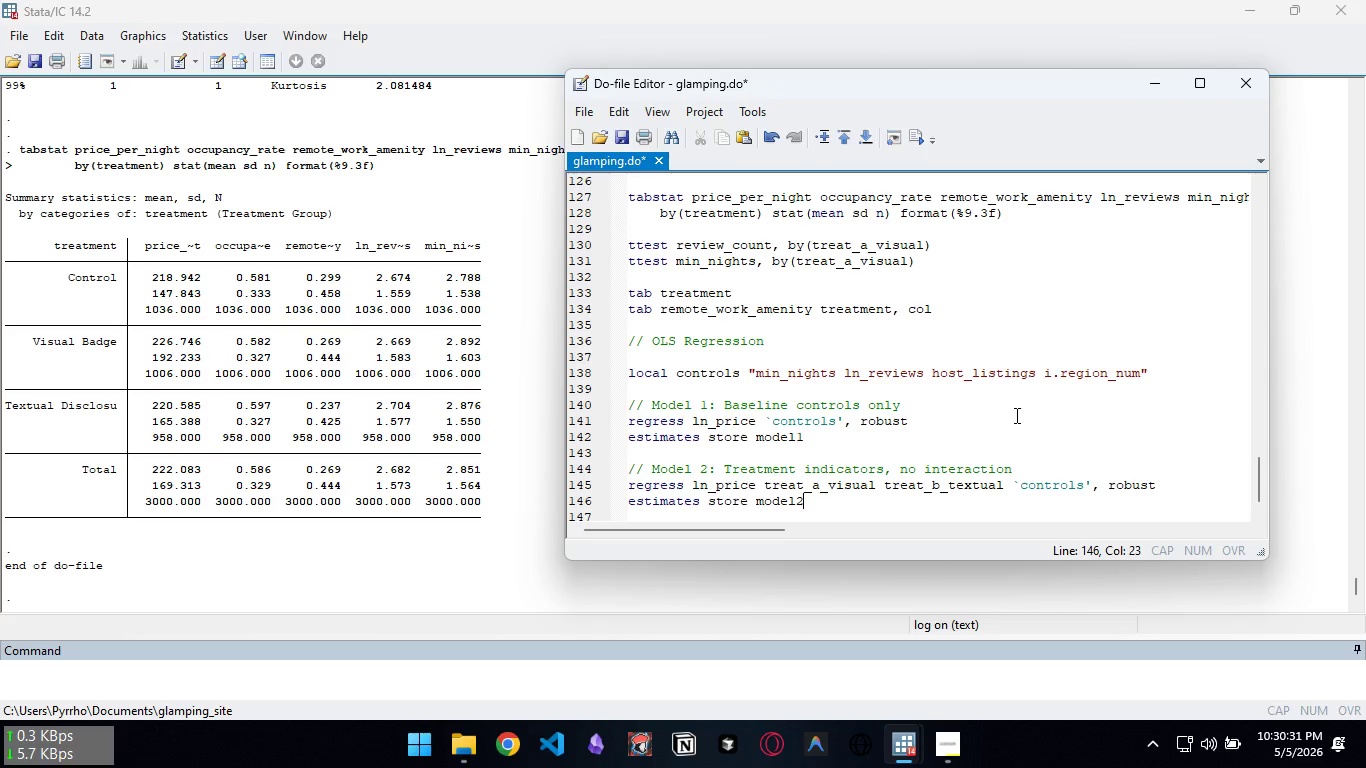 
key(Control+S)
 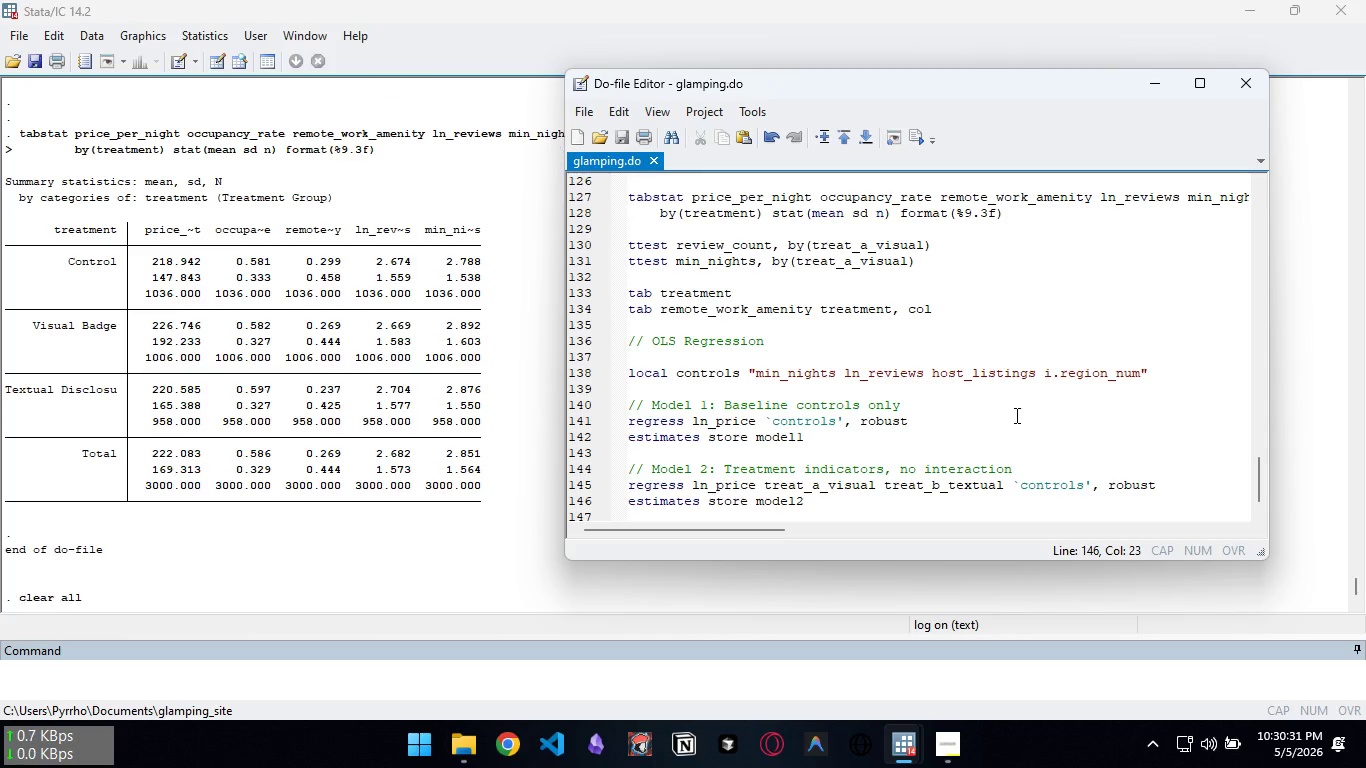 
key(Control+D)
 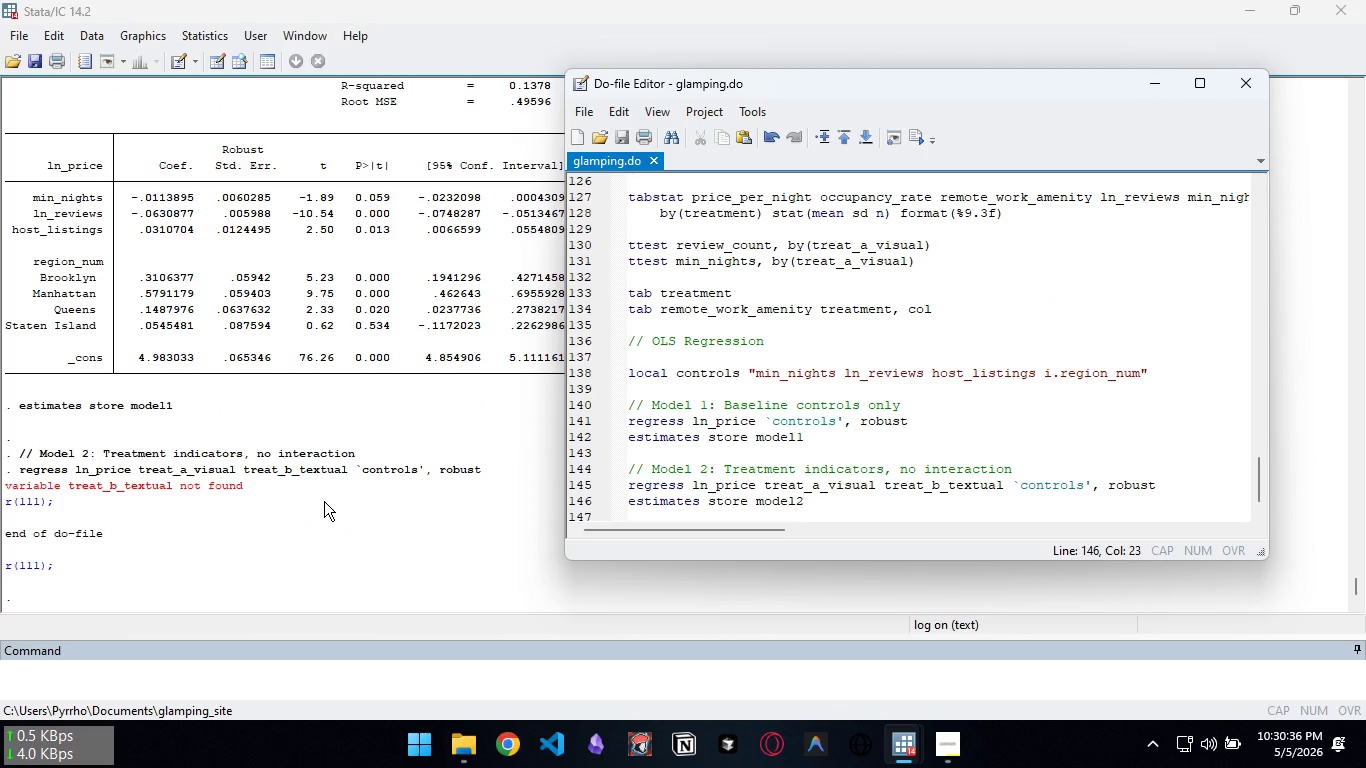 
wait(9.64)
 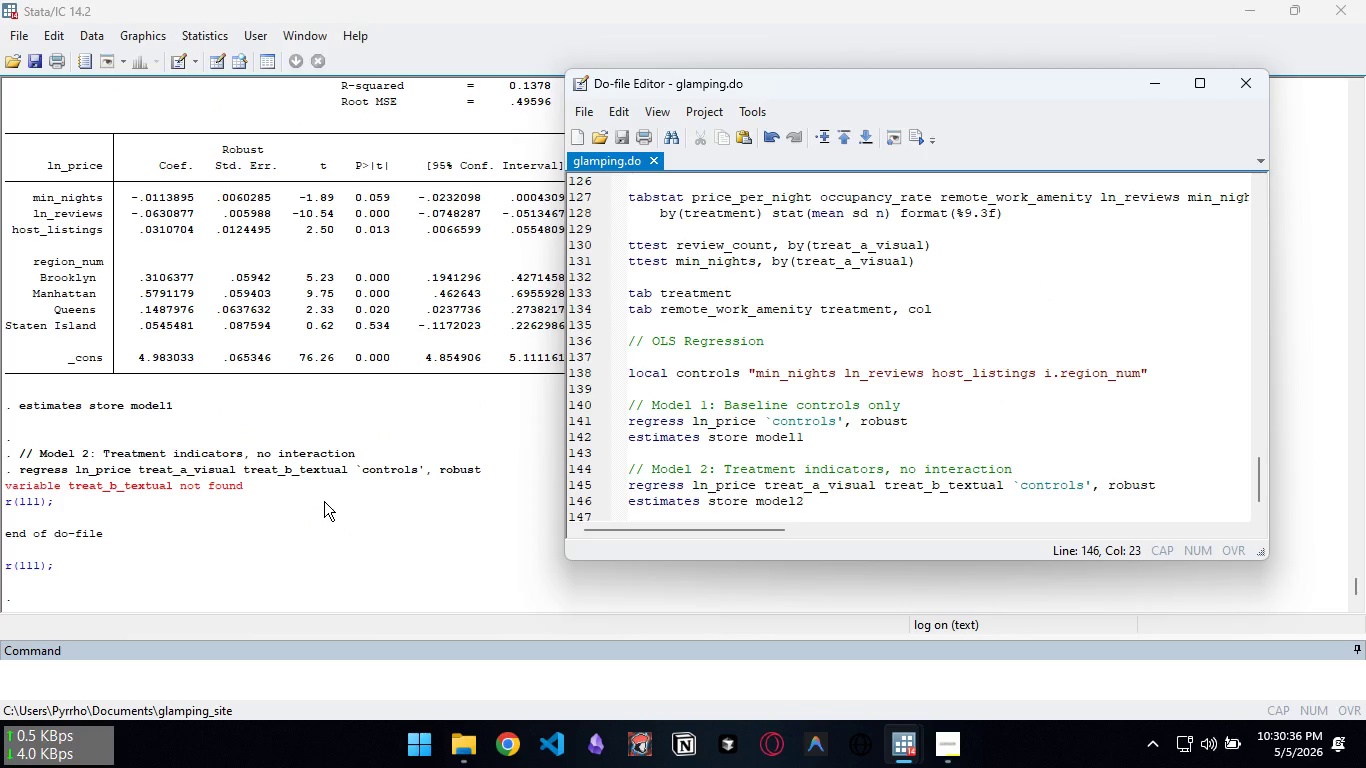 
scroll: coordinate [788, 424], scroll_direction: up, amount: 15.0
 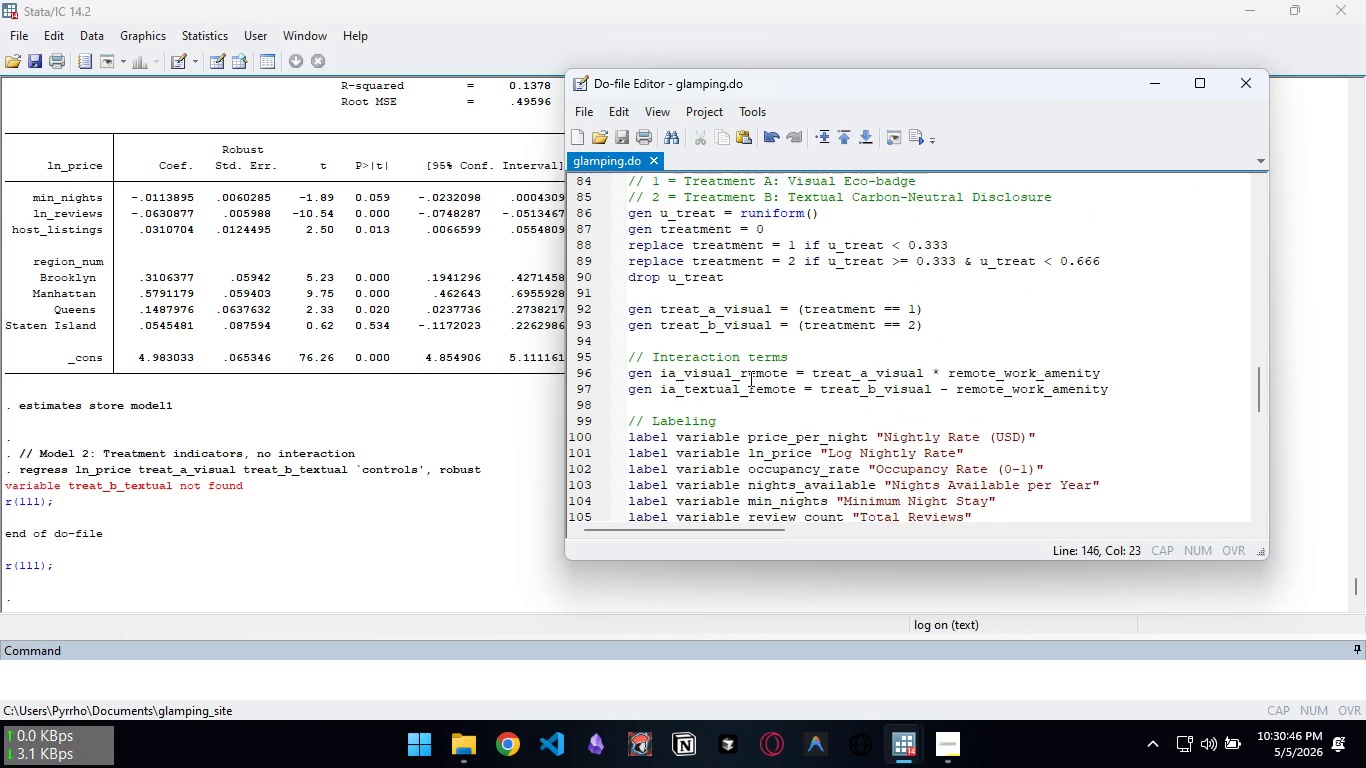 
scroll: coordinate [860, 382], scroll_direction: down, amount: 5.0
 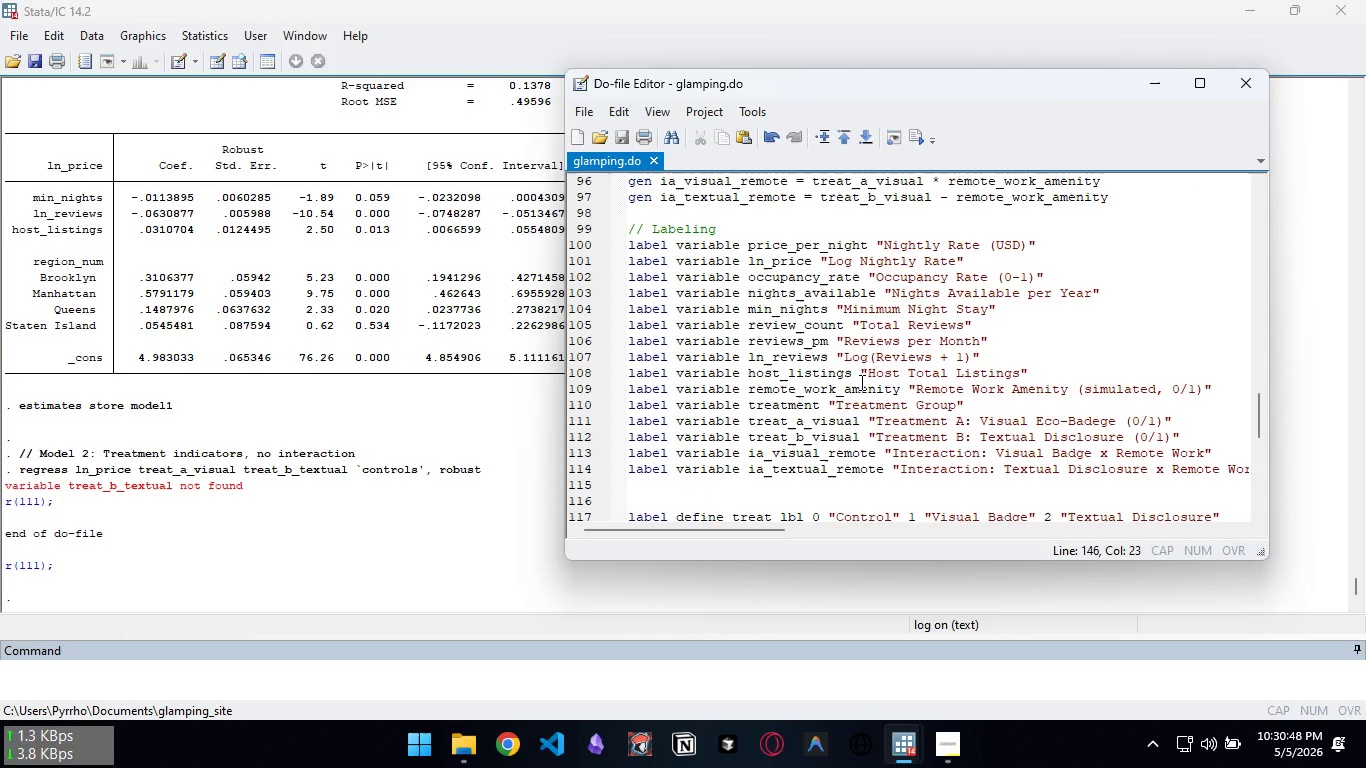 
key(Control+ControlLeft)
 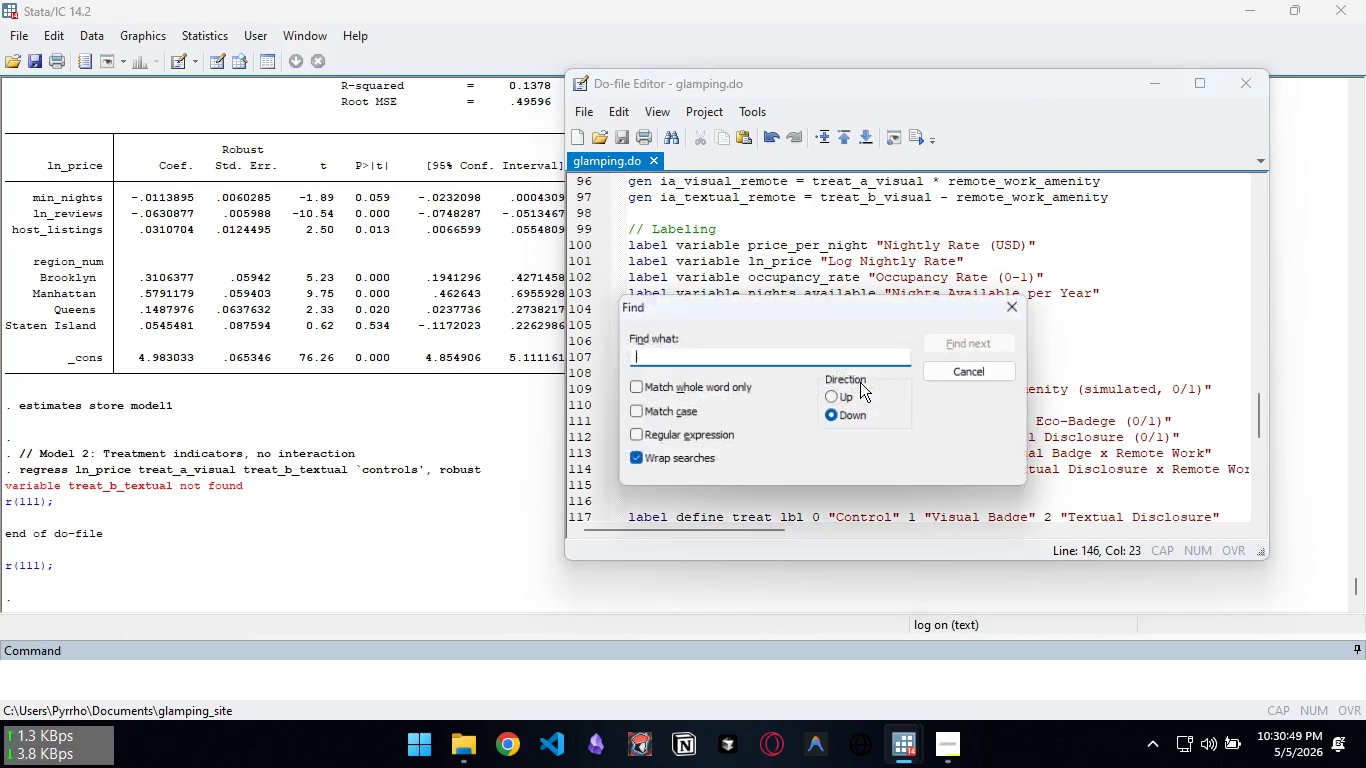 
key(Control+F)
 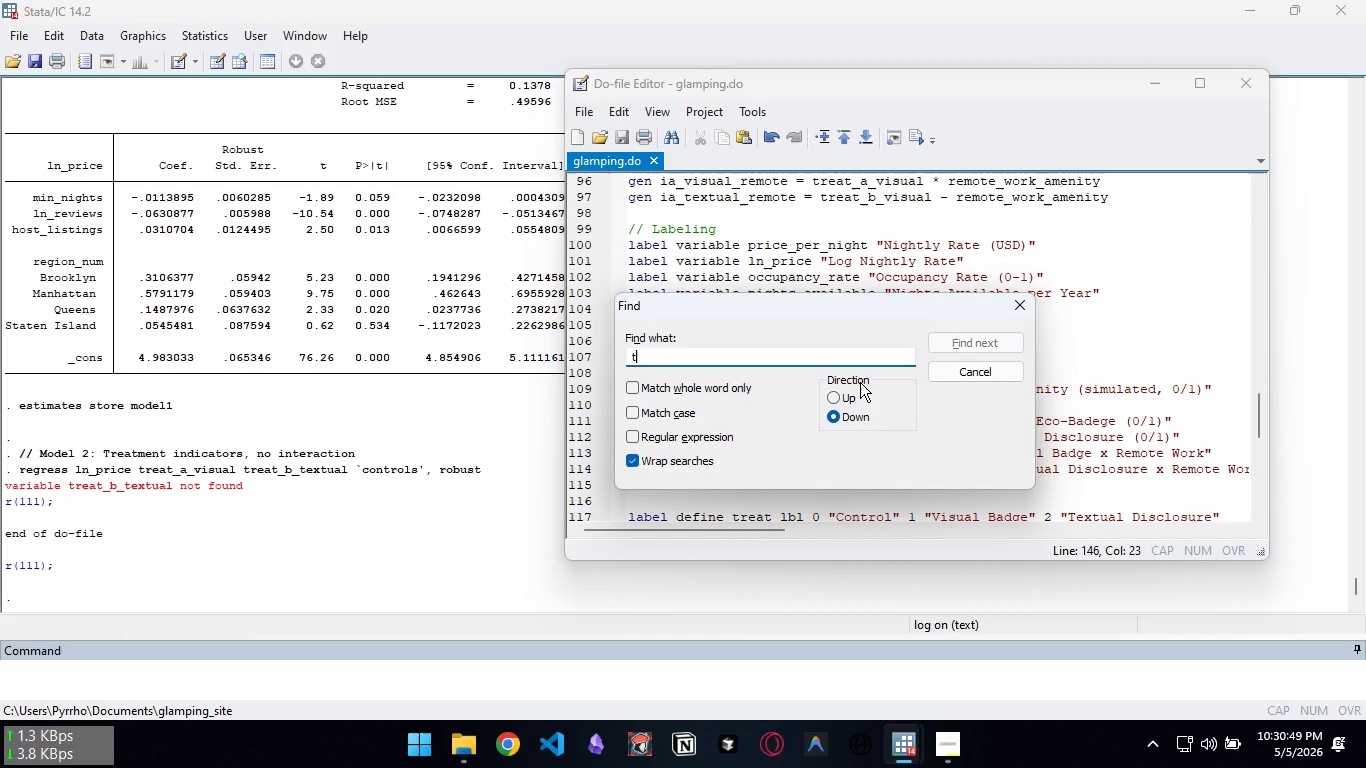 
type(treat_b_t)
key(Backspace)
type(visual)
 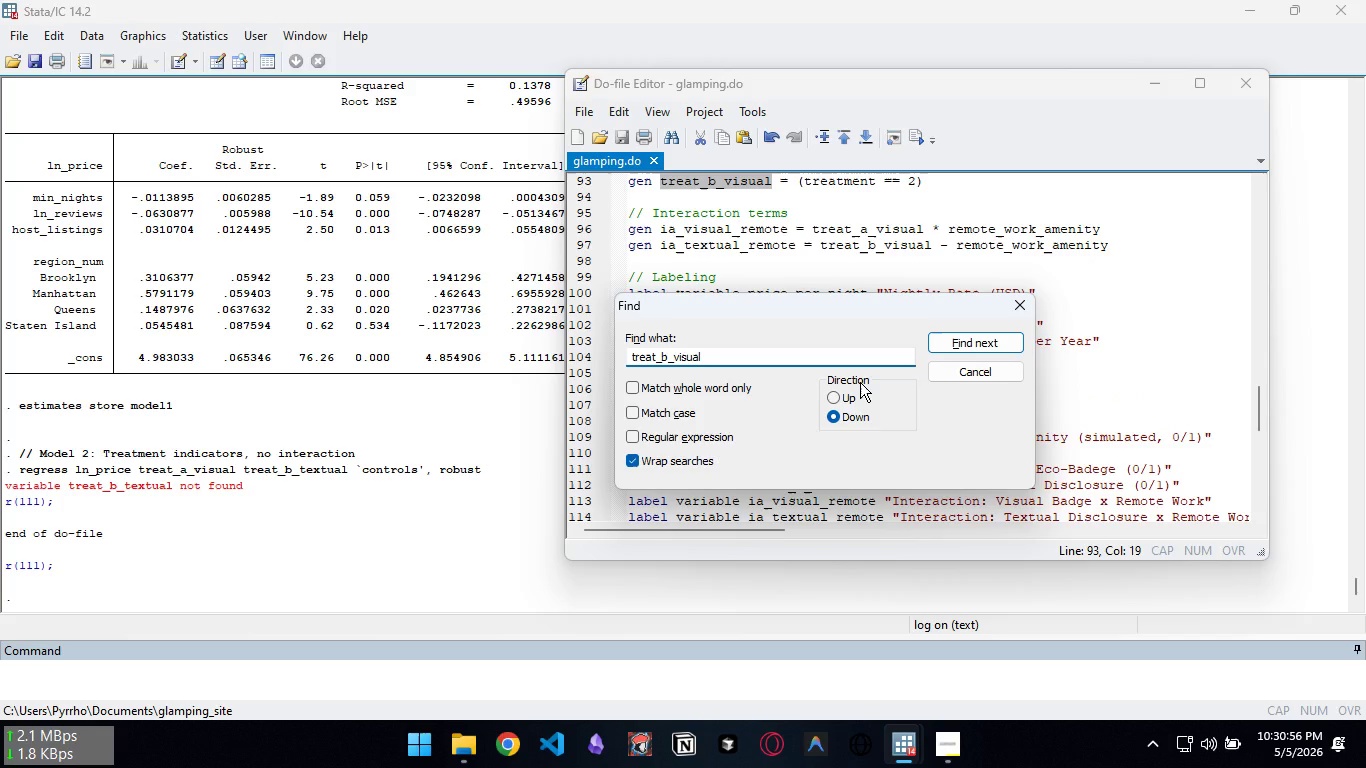 
 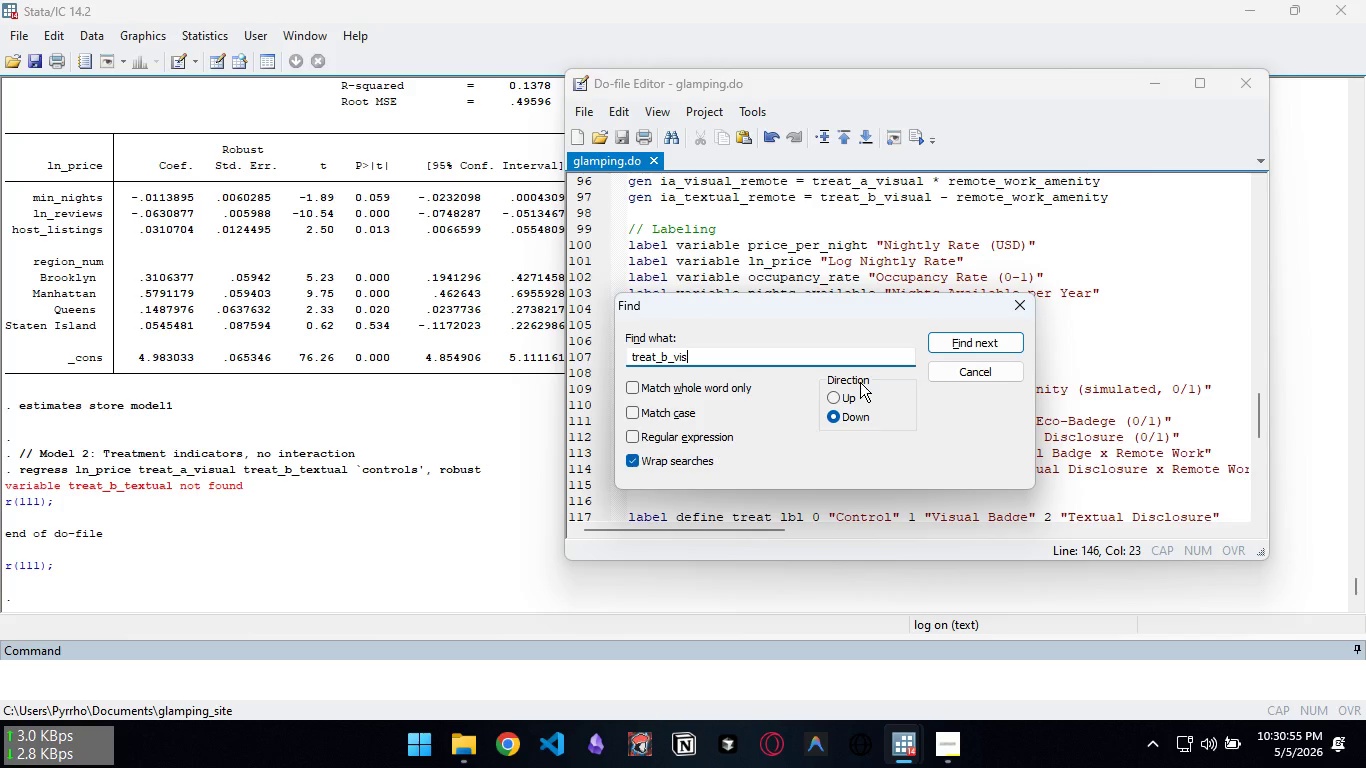 
key(Enter)
 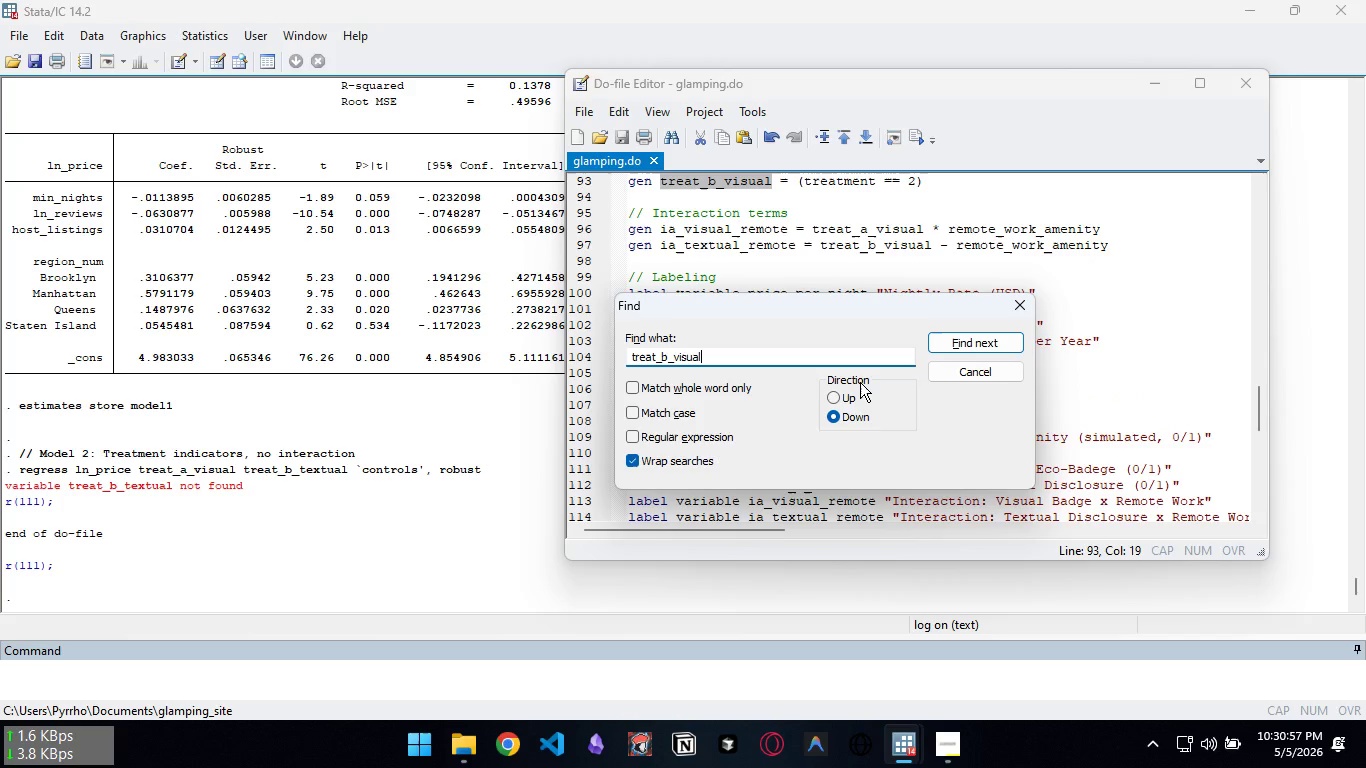 
key(Enter)
 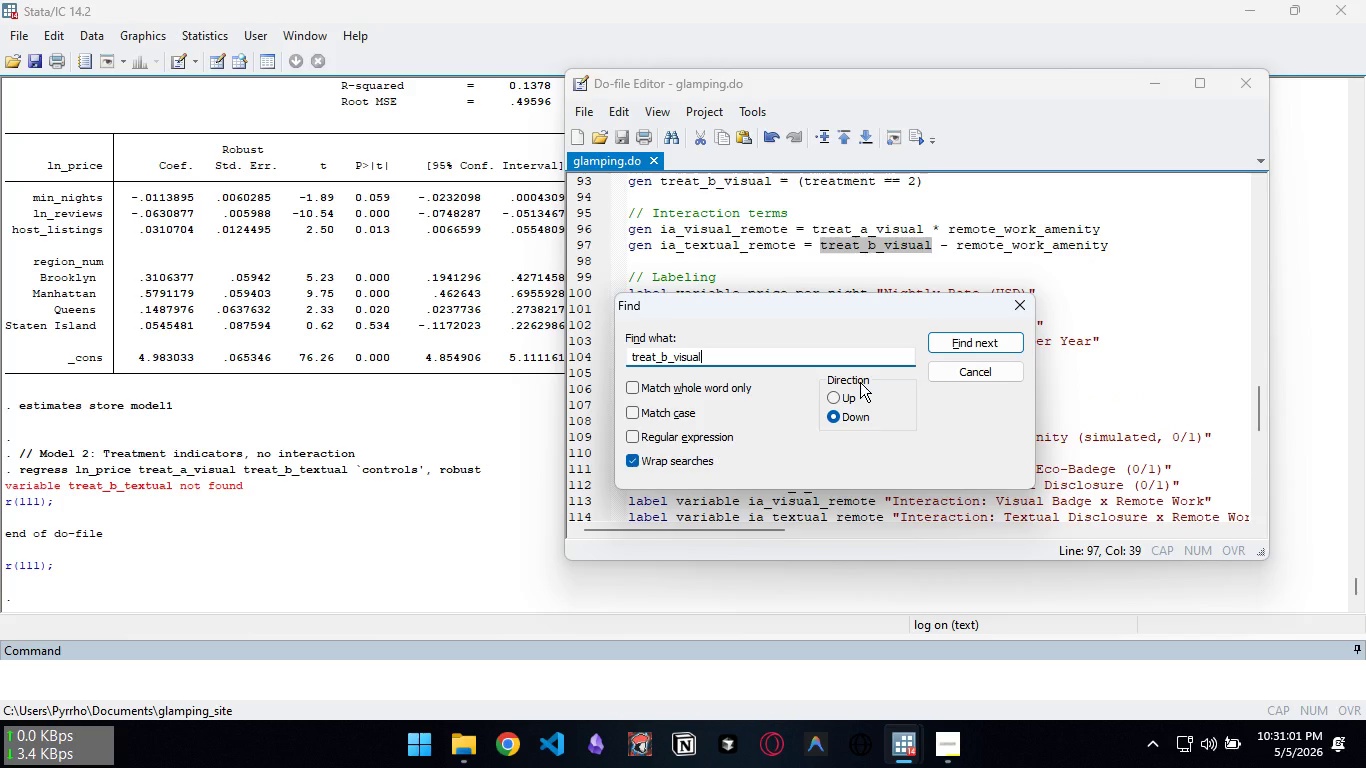 
key(Enter)
 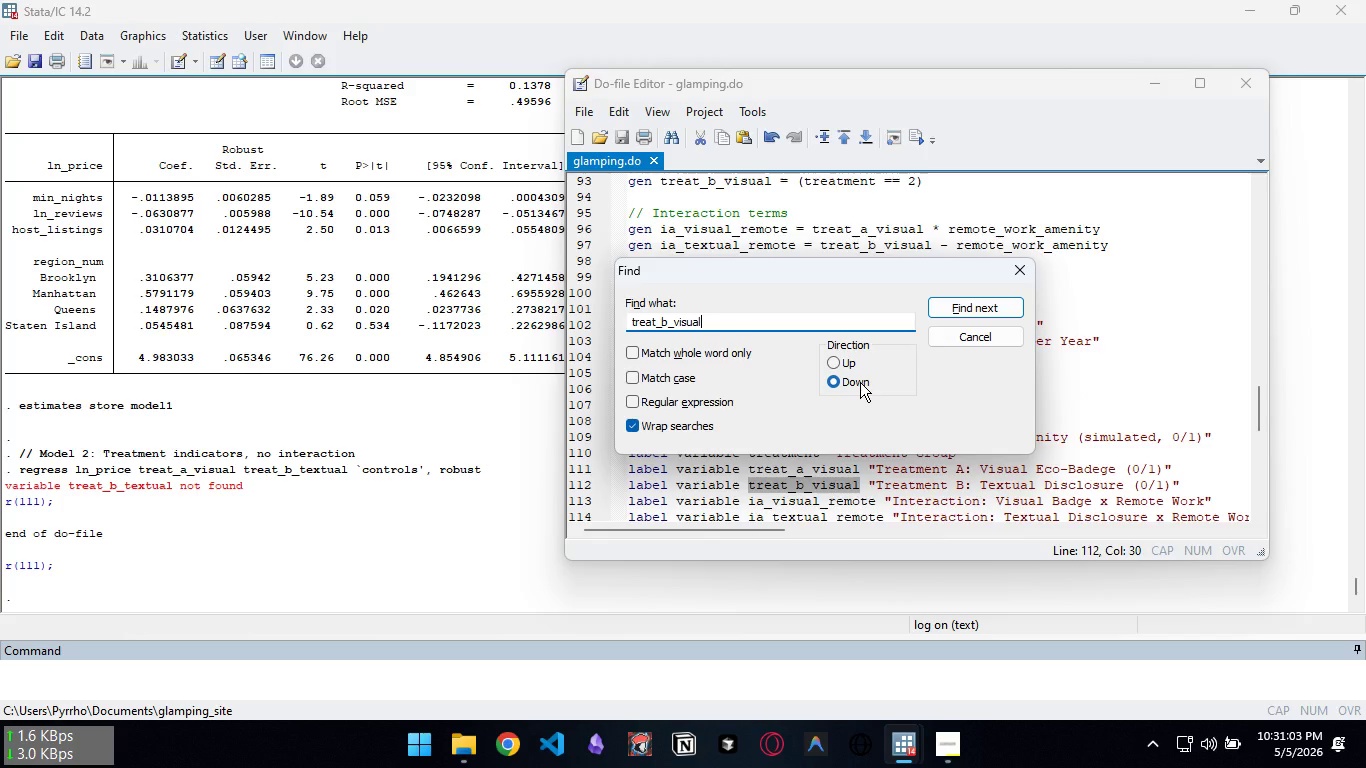 
key(Enter)
 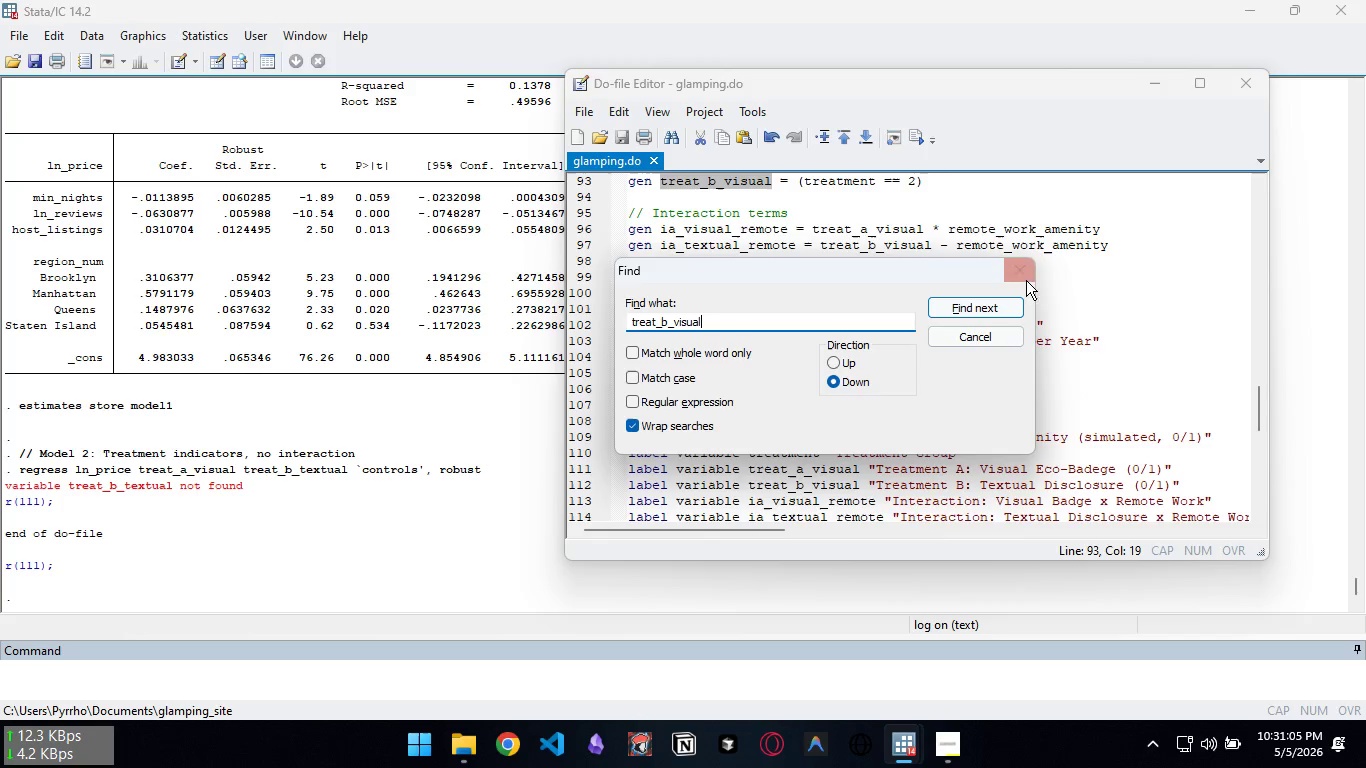 
left_click([1028, 268])
 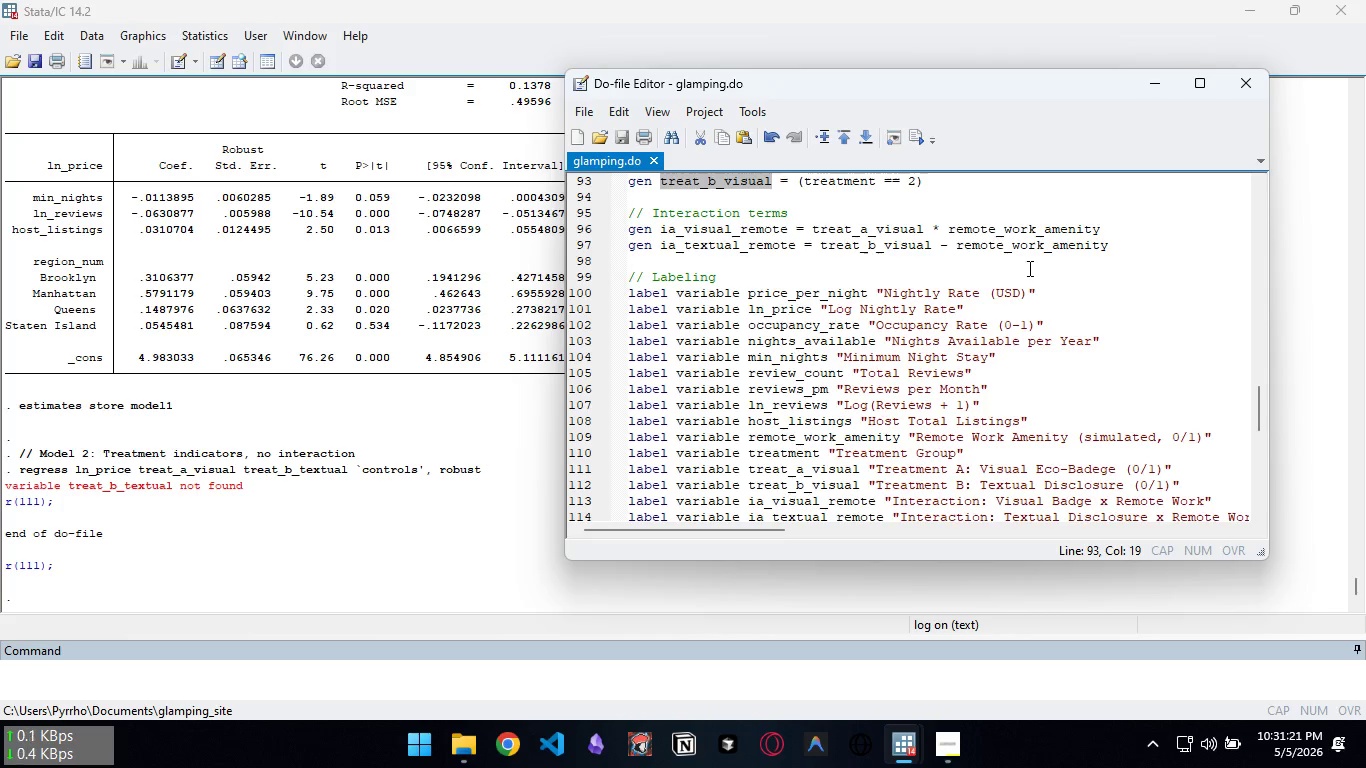 
wait(20.25)
 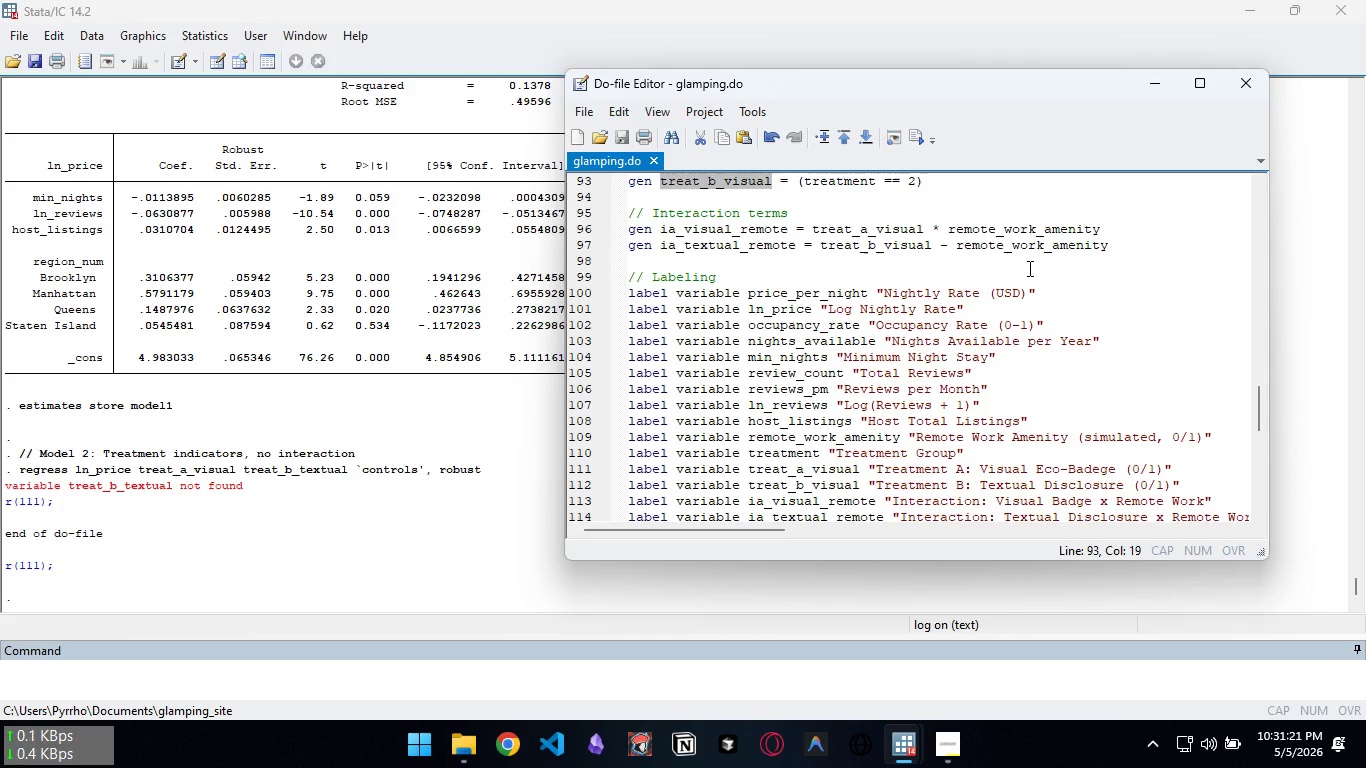 
left_click([792, 239])
 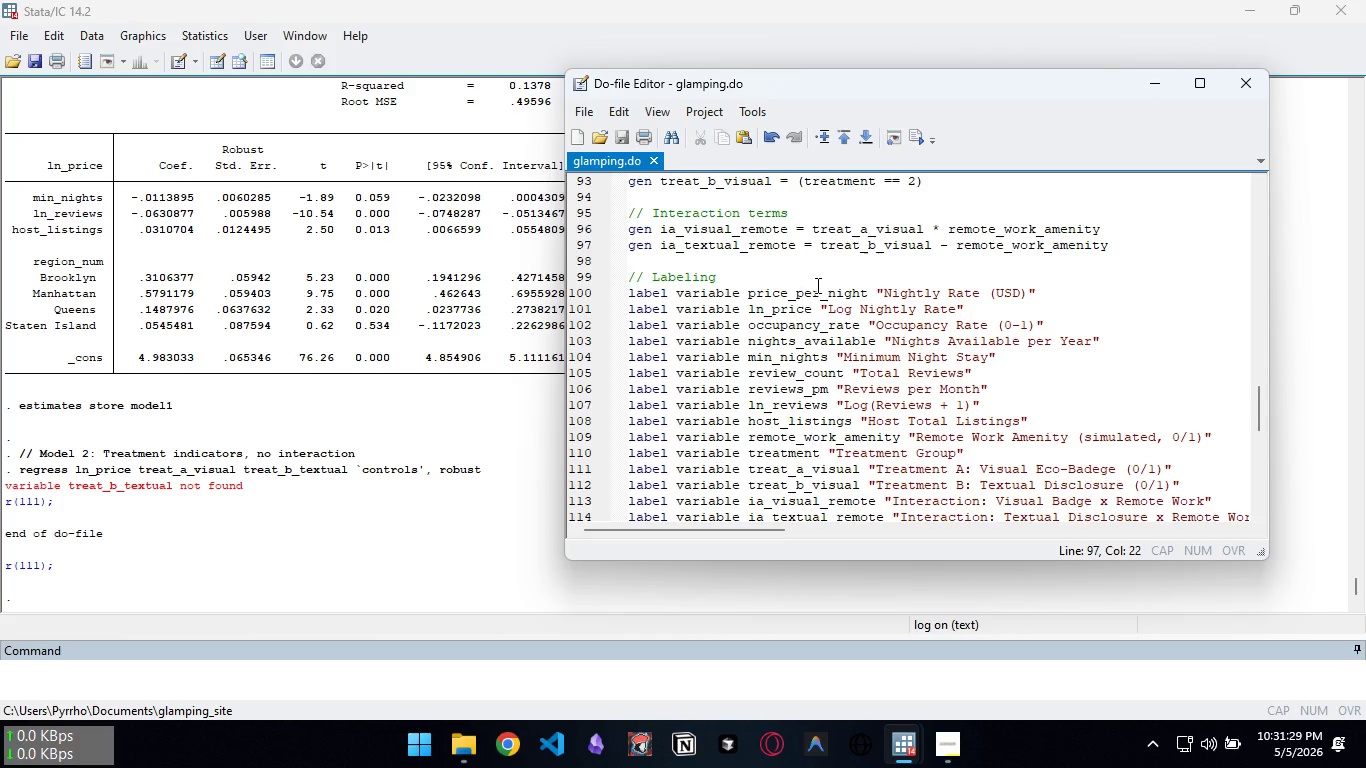 
scroll: coordinate [816, 285], scroll_direction: down, amount: 16.0
 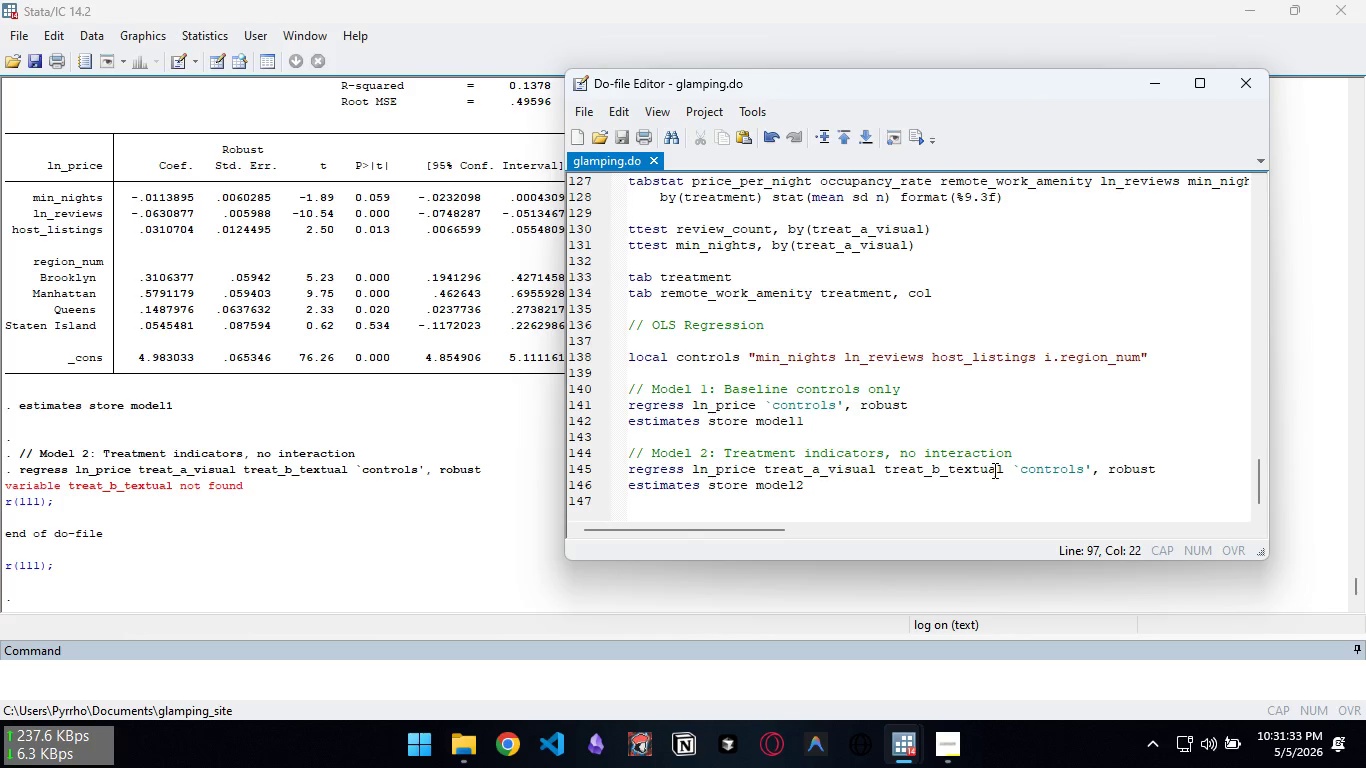 
left_click([1000, 471])
 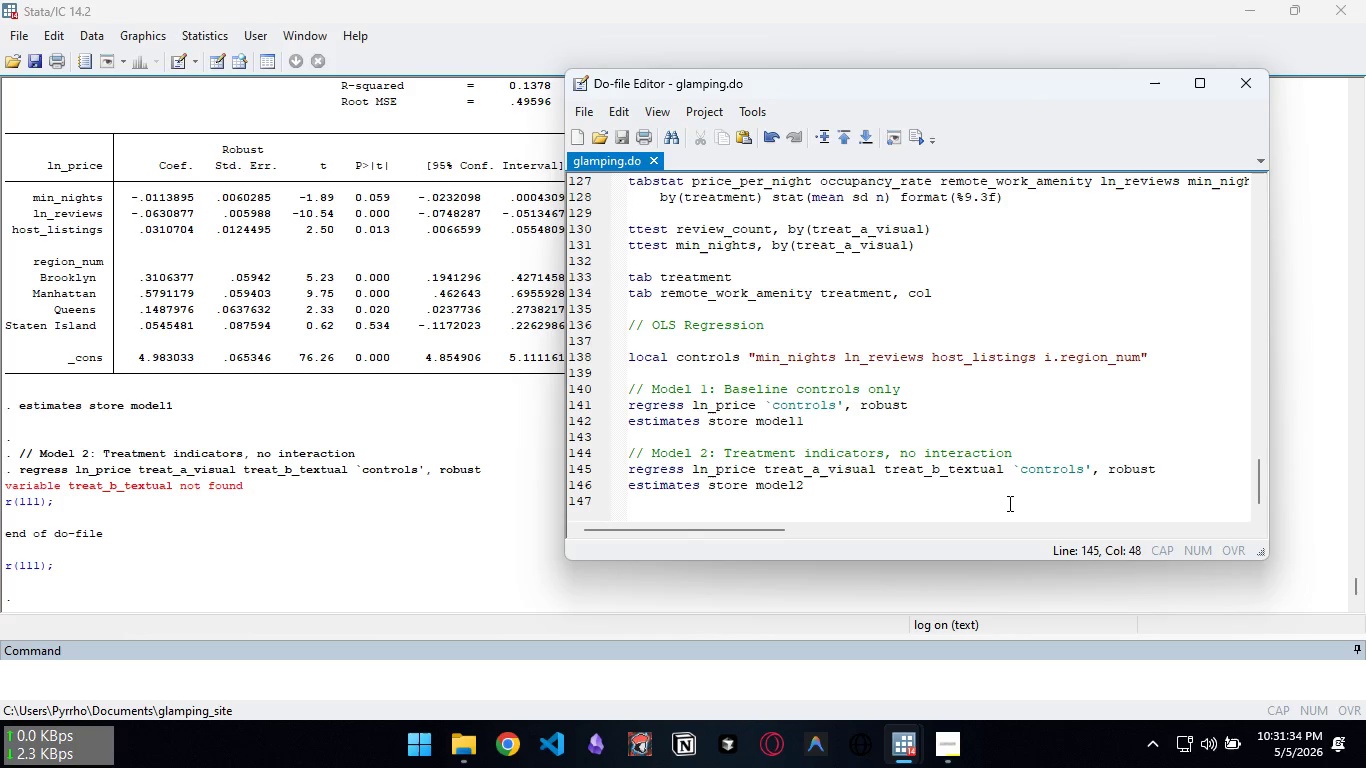 
key(Backspace)
key(Backspace)
key(Backspace)
key(Backspace)
key(Backspace)
key(Backspace)
key(Backspace)
type(visual)
 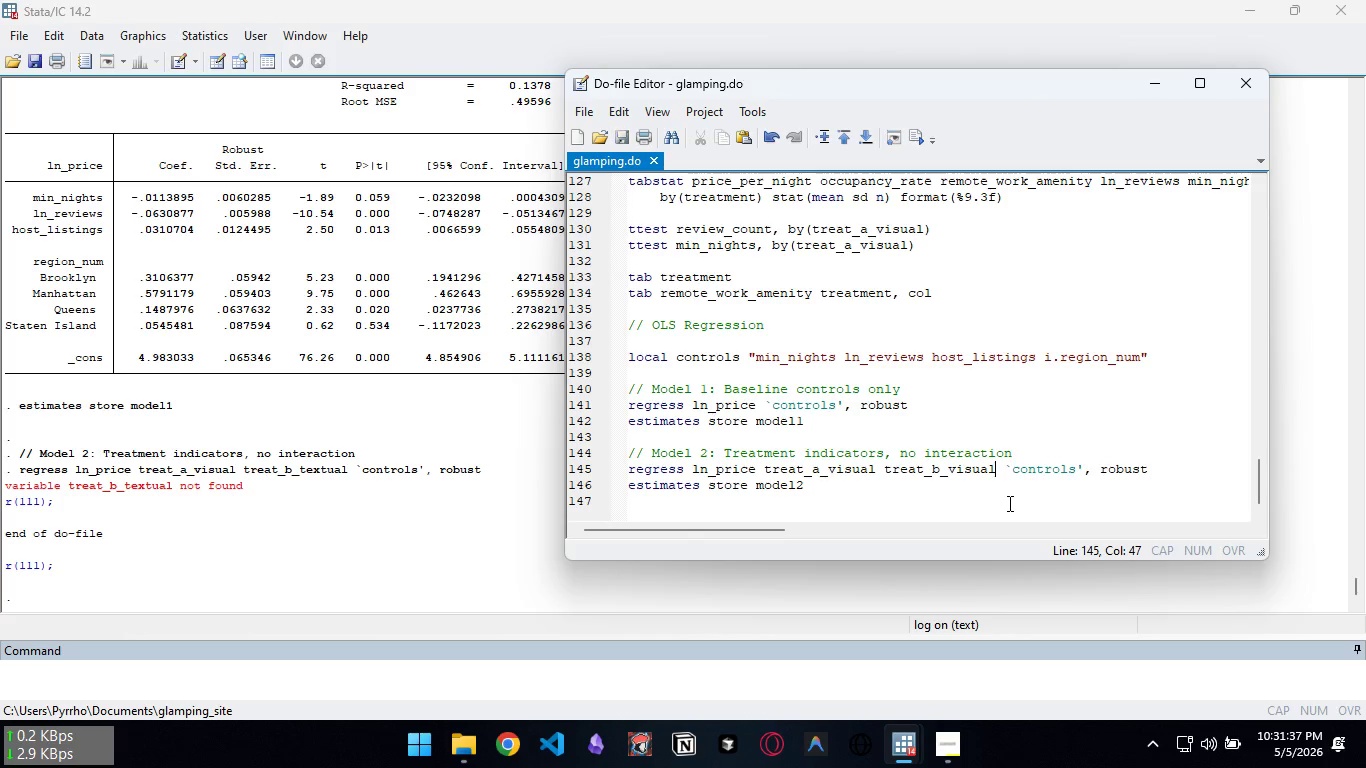 
key(Control+S)
 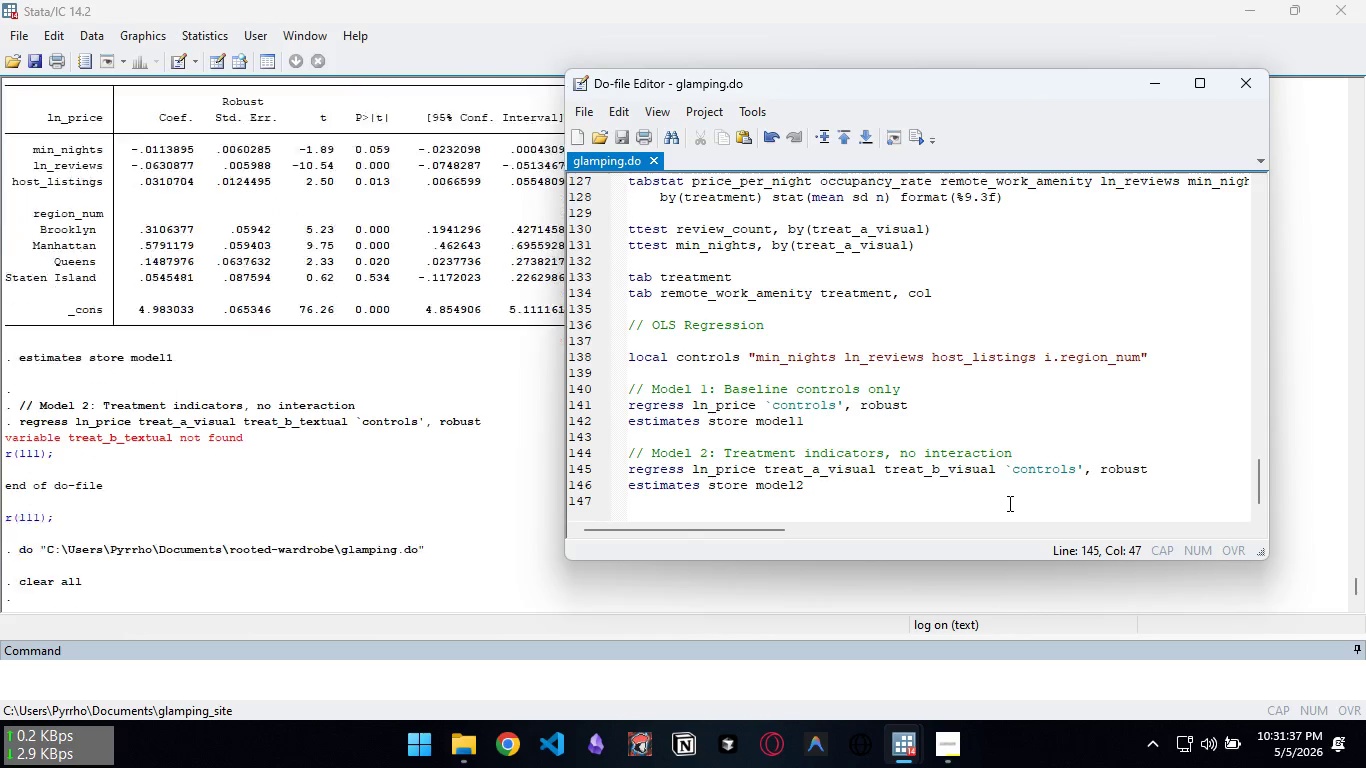 
key(Control+D)
 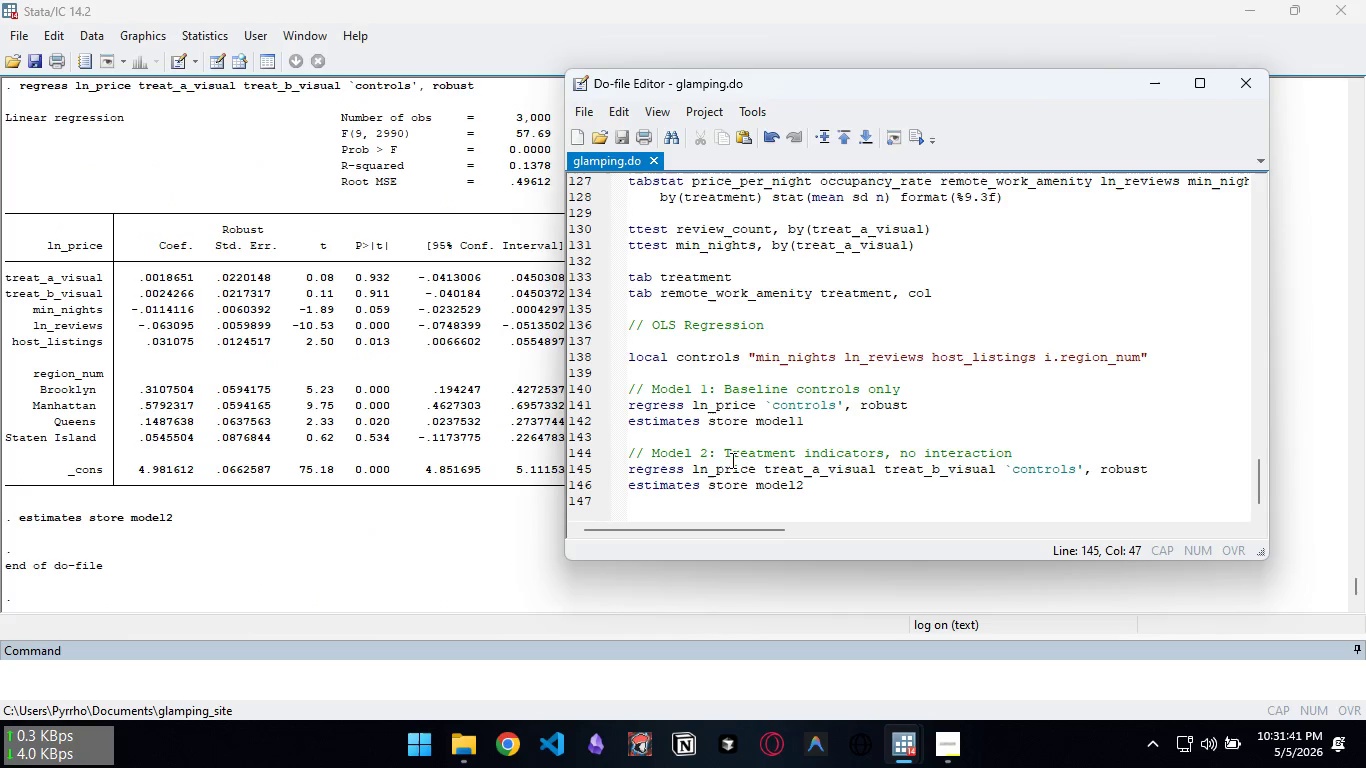 
wait(5.62)
 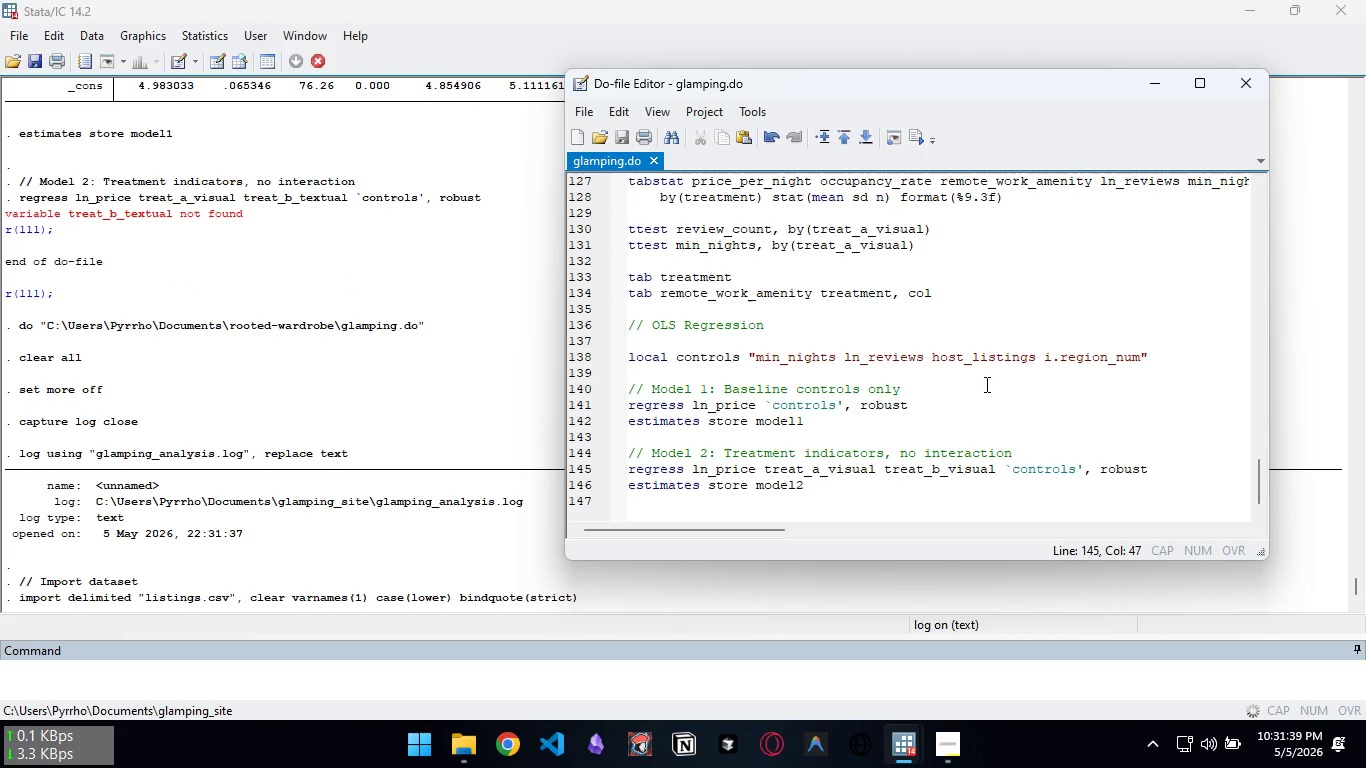 
left_click([833, 485])
 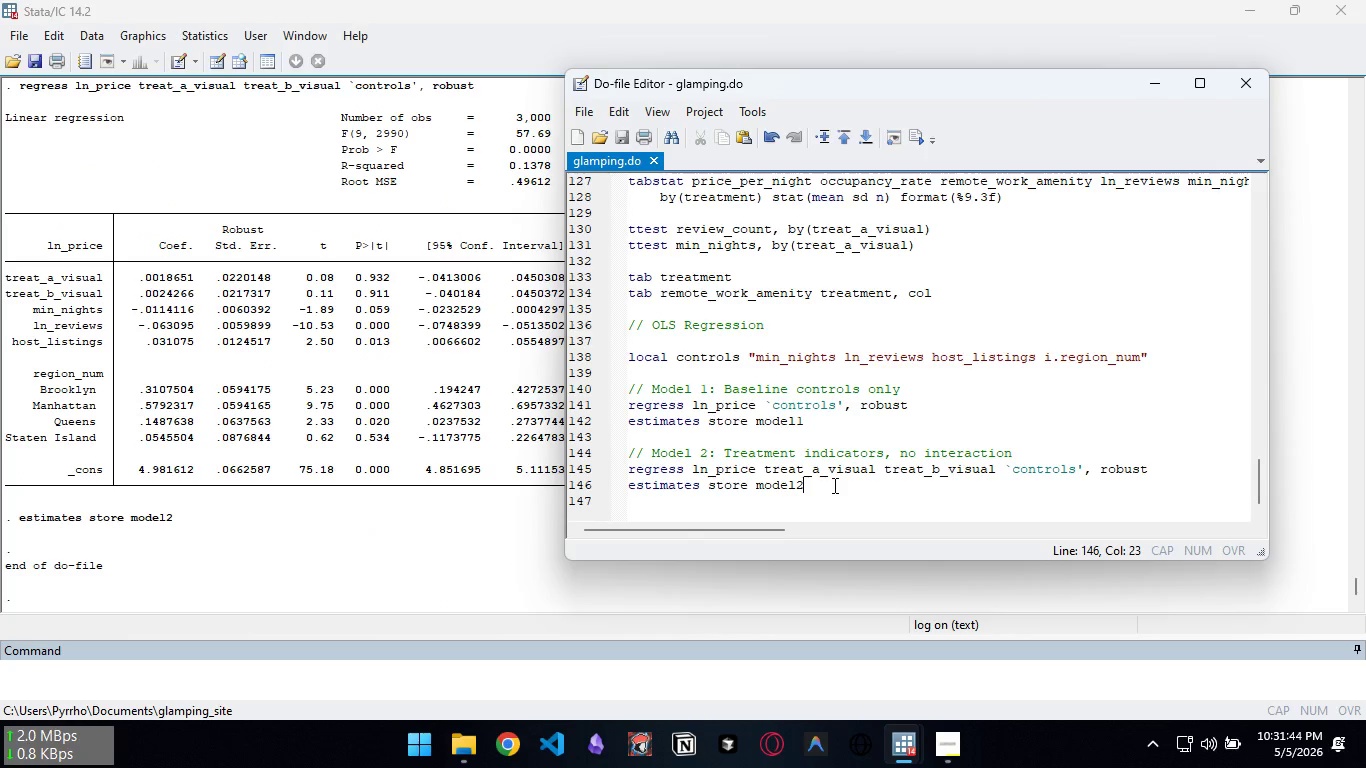 
key(Enter)
 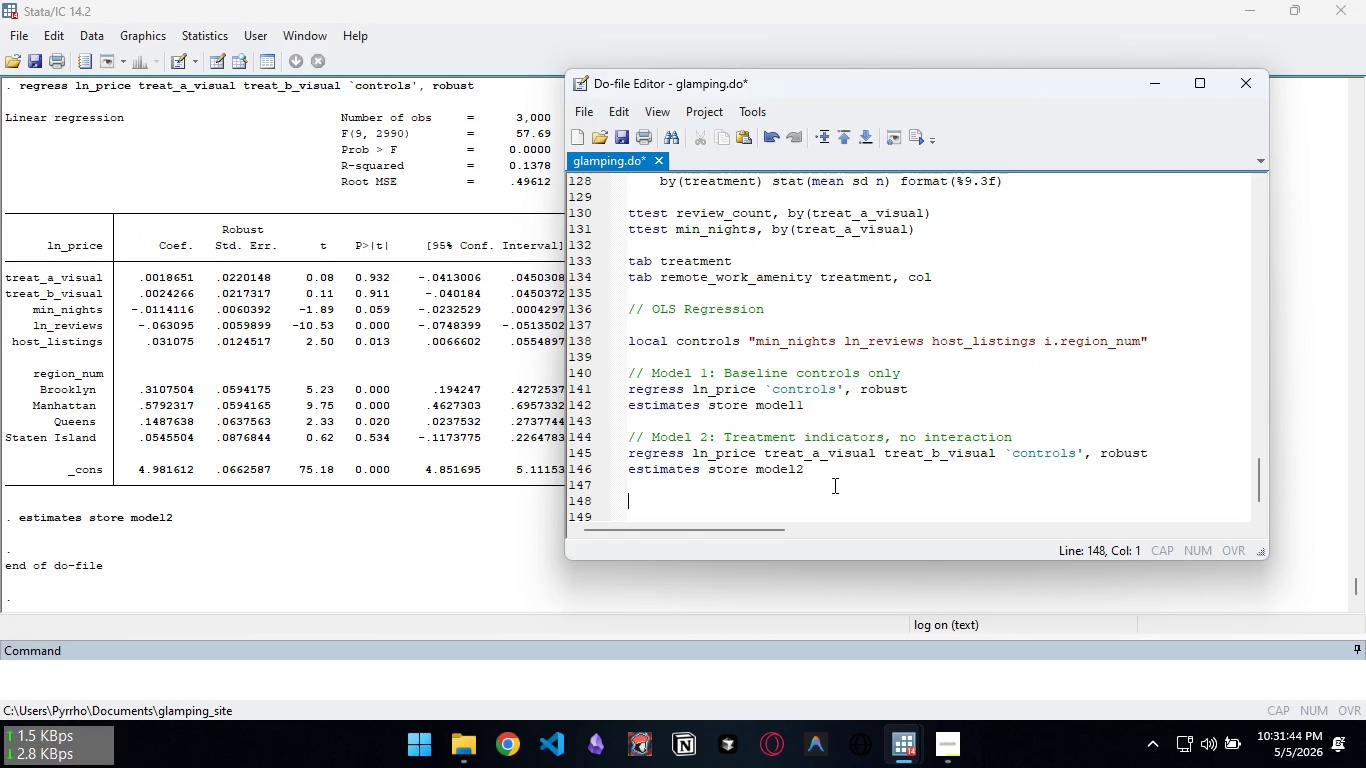 
key(Enter)
 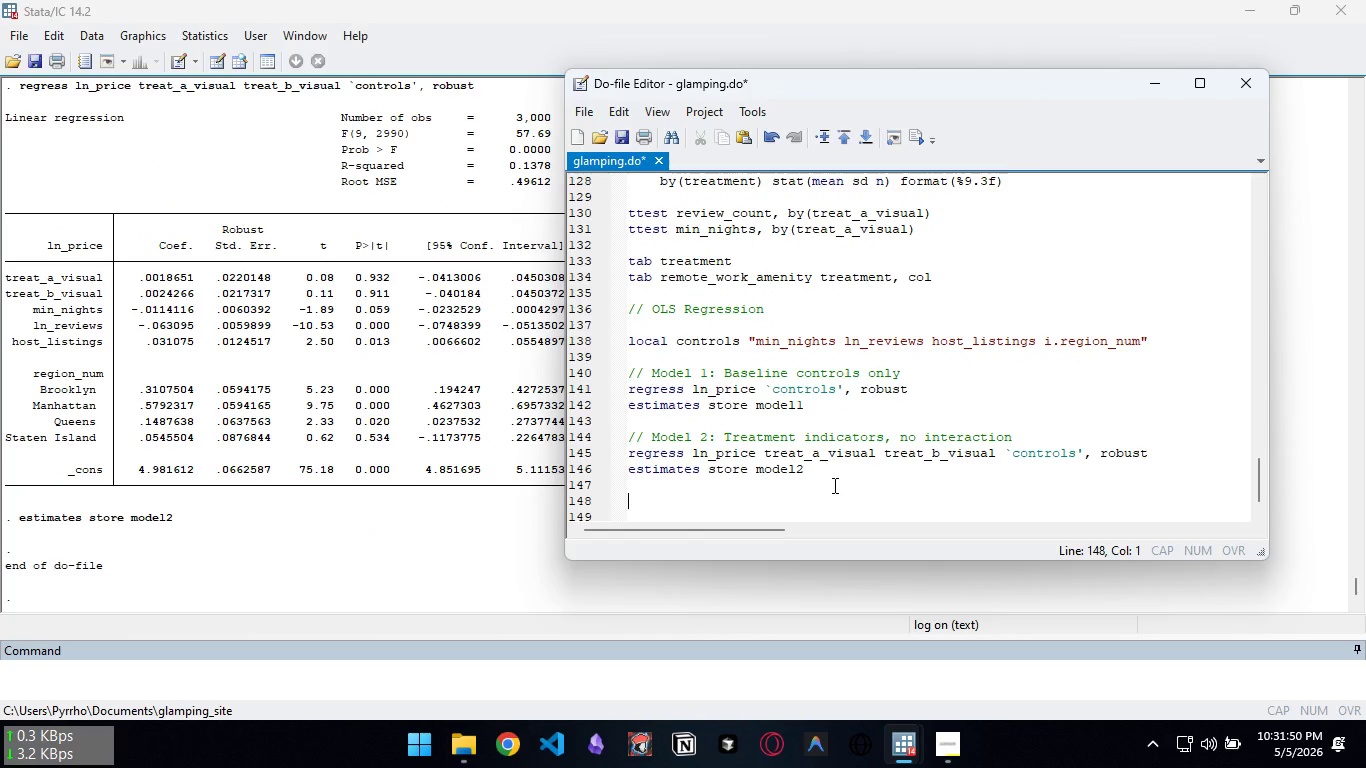 
wait(7.14)
 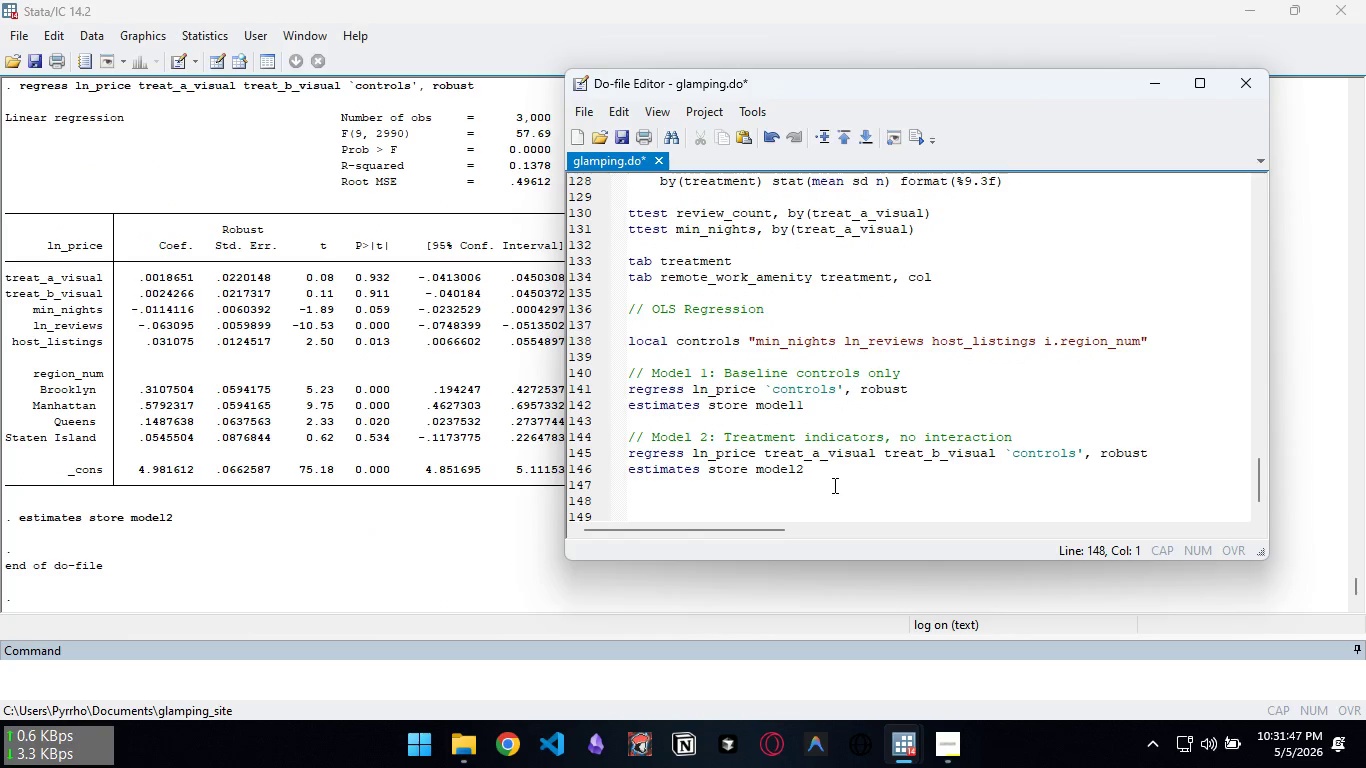 
type(// Model 2)
key(Backspace)
type(4)
key(Backspace)
type(3: Treatme)
 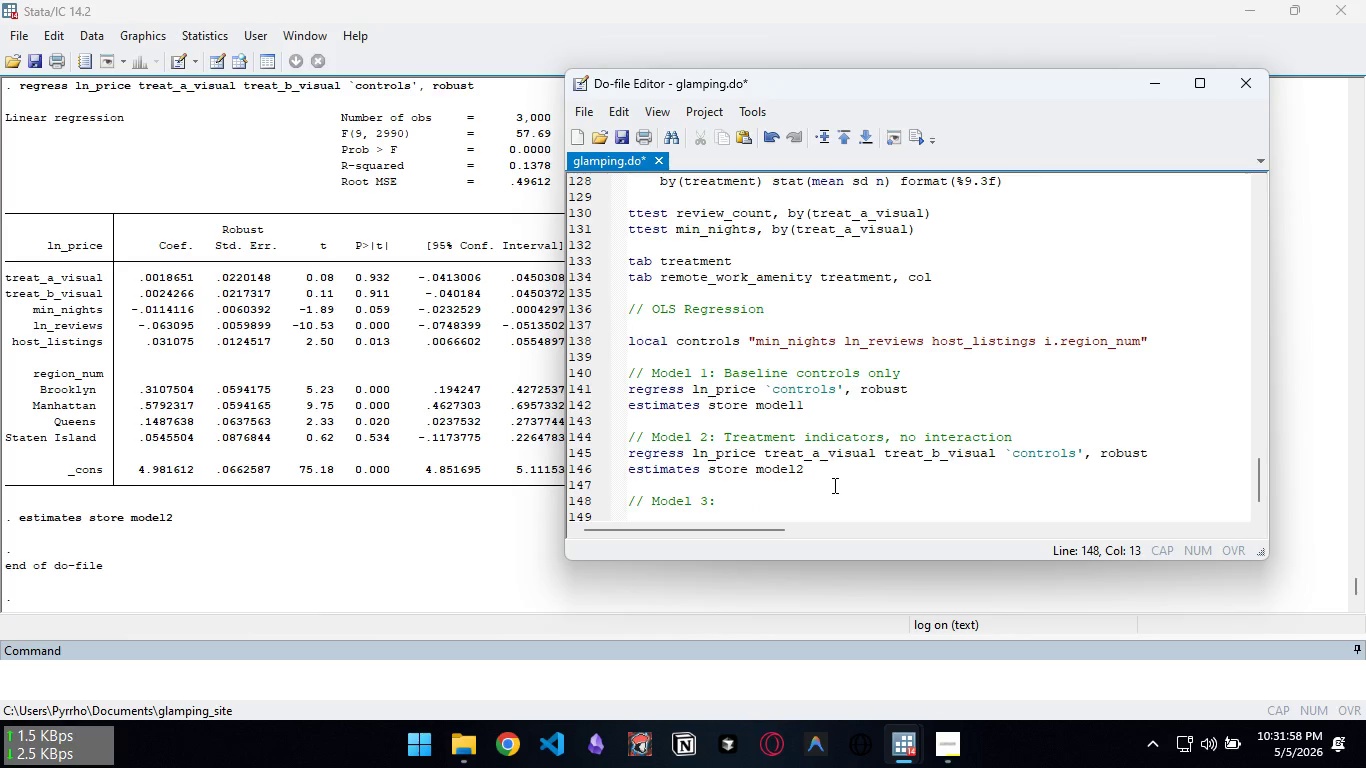 
 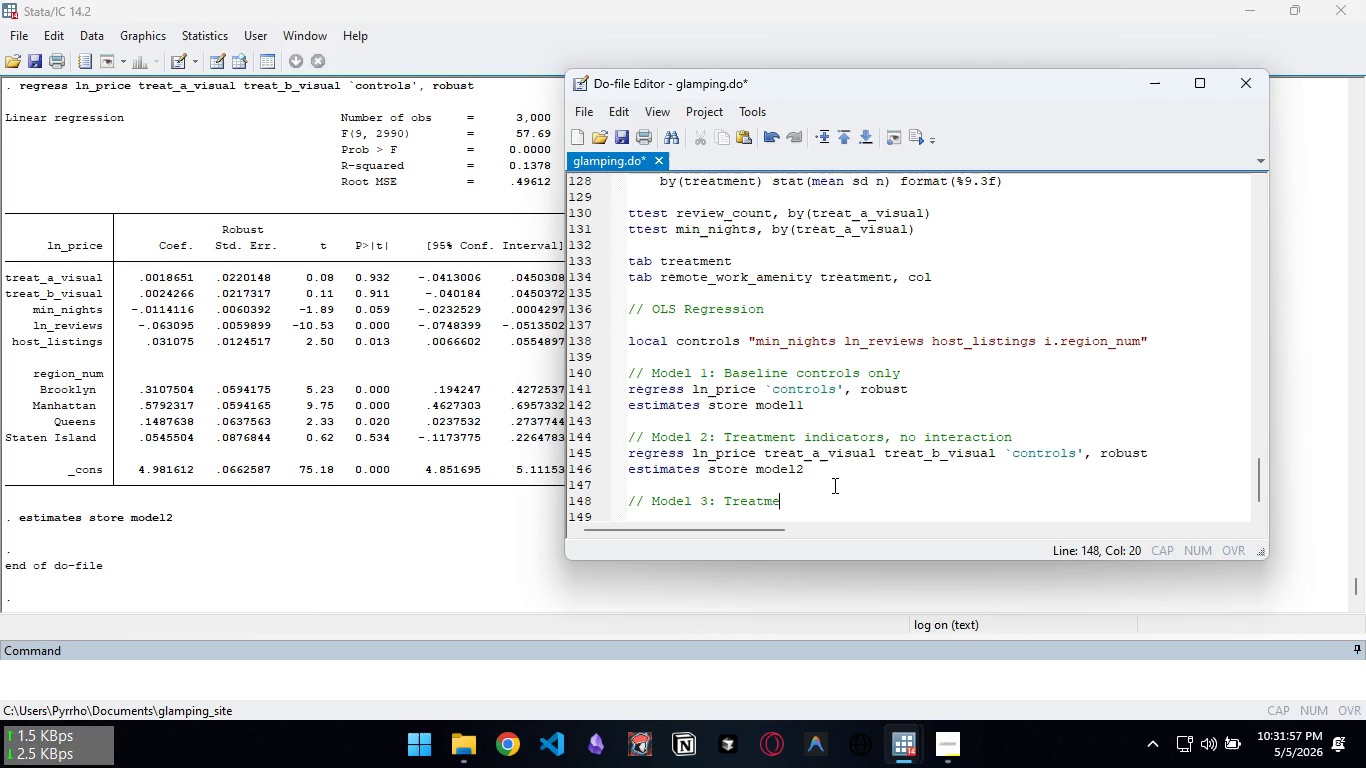 
key(Control+ControlLeft)
 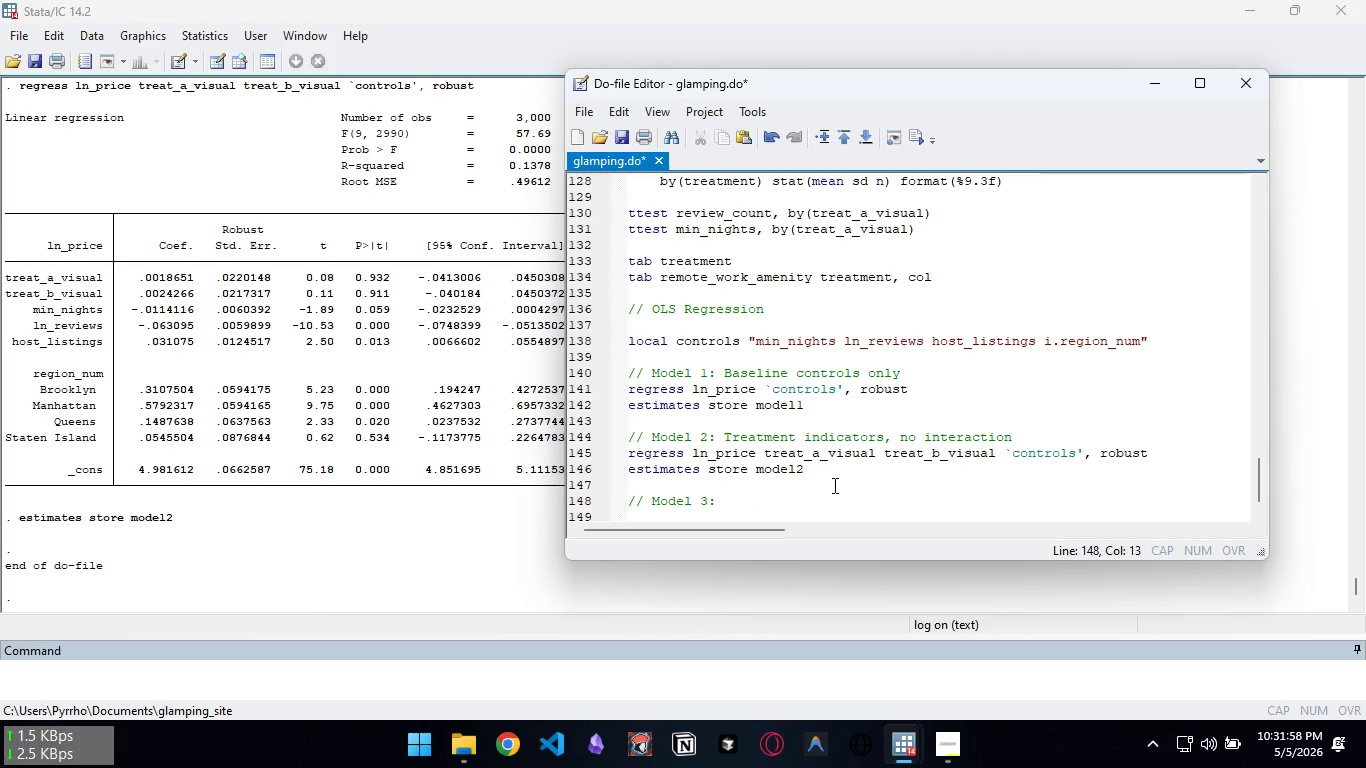 
key(Control+Backspace)
 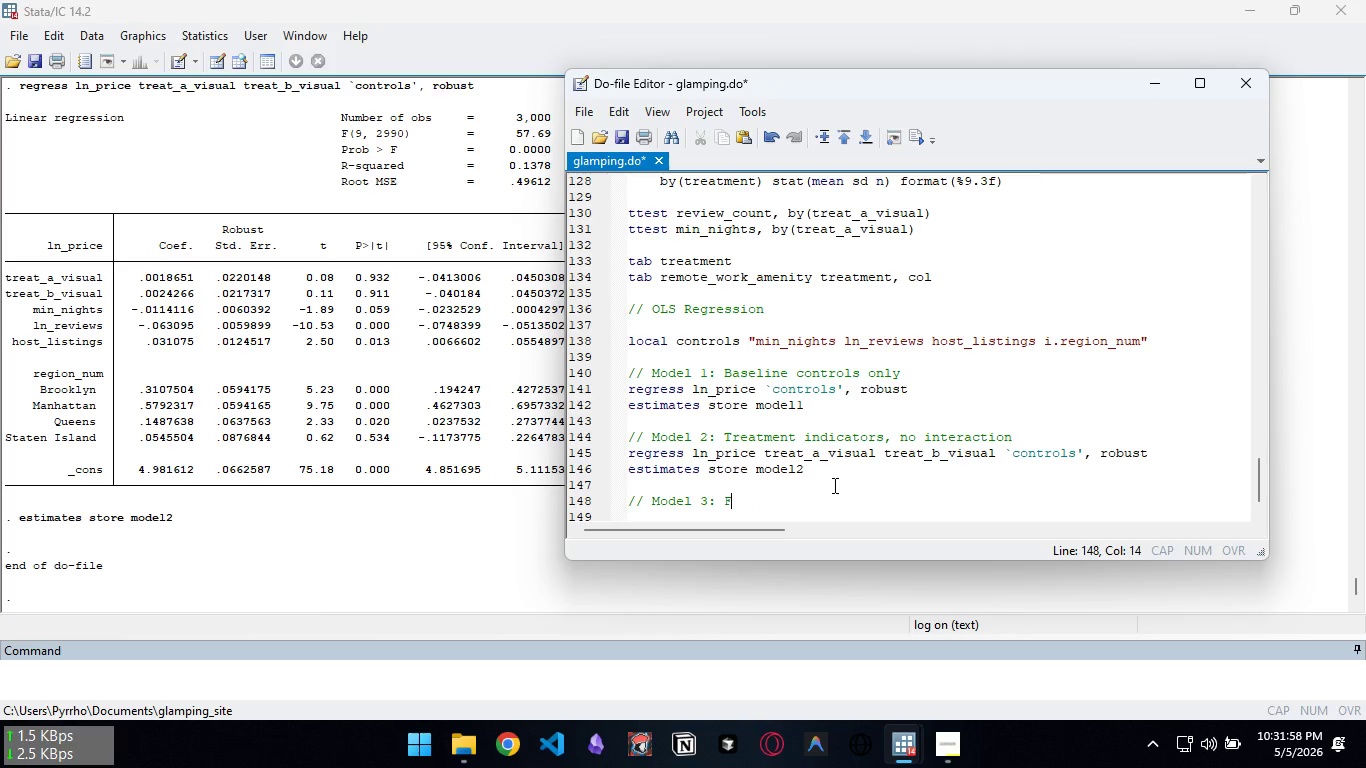 
type(Full Model with Interactios)
key(Backspace)
type(ns)
key(Backspace)
type( Terms)
 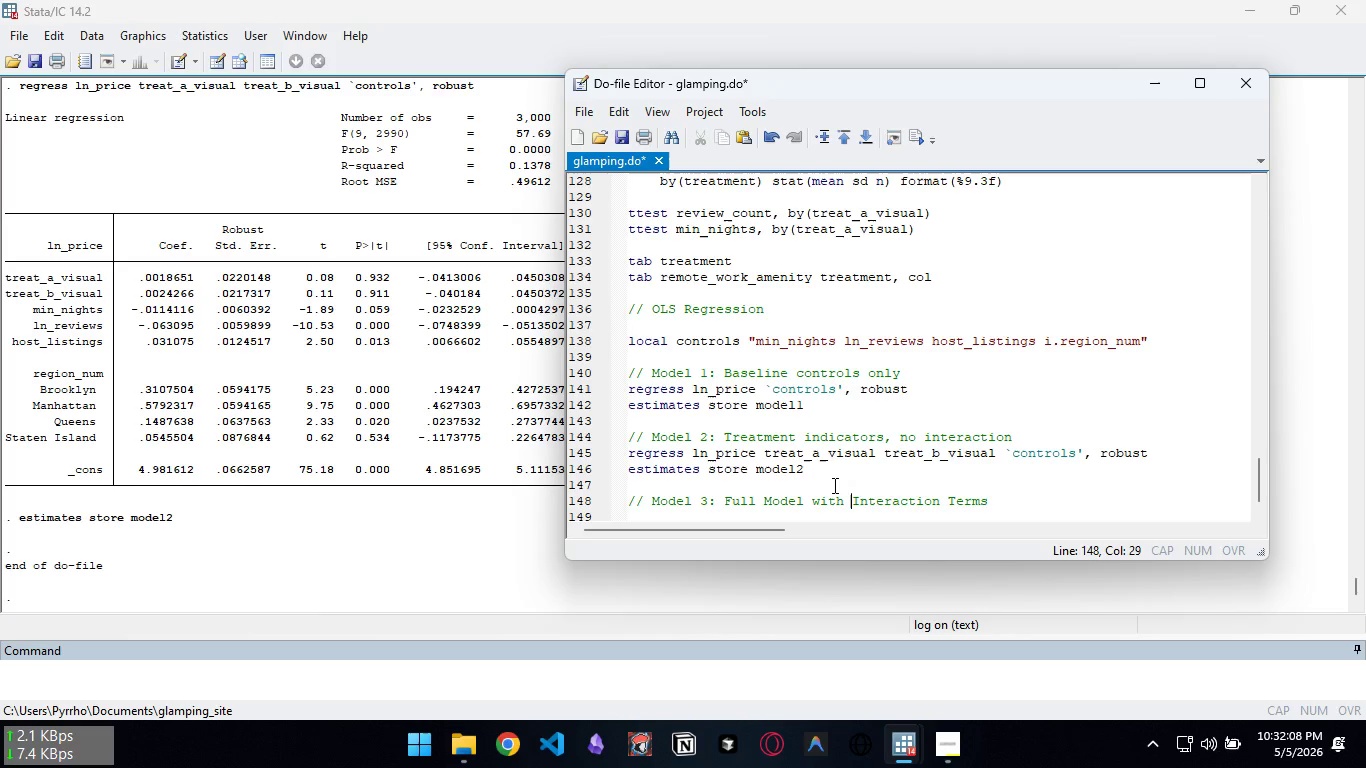 
key(Control+ArrowLeft)
 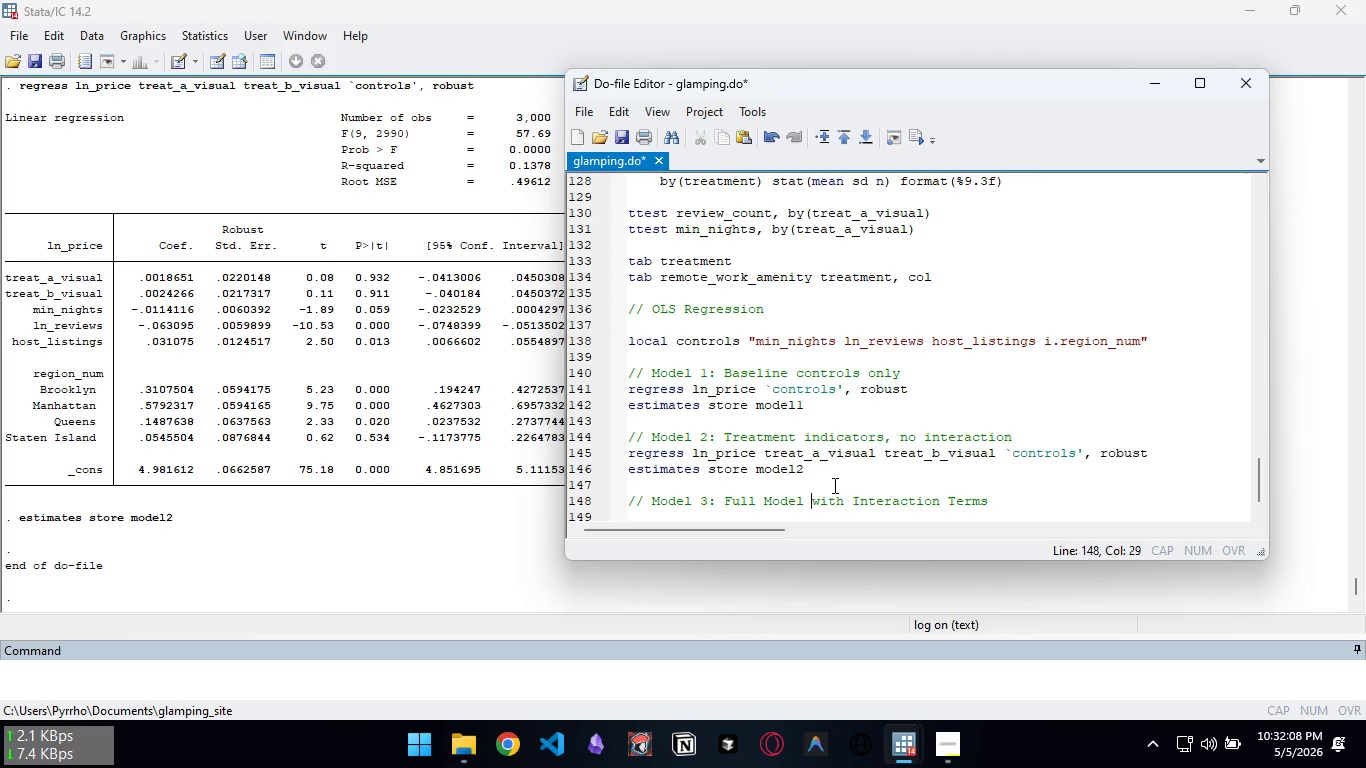 
key(Control+ArrowLeft)
 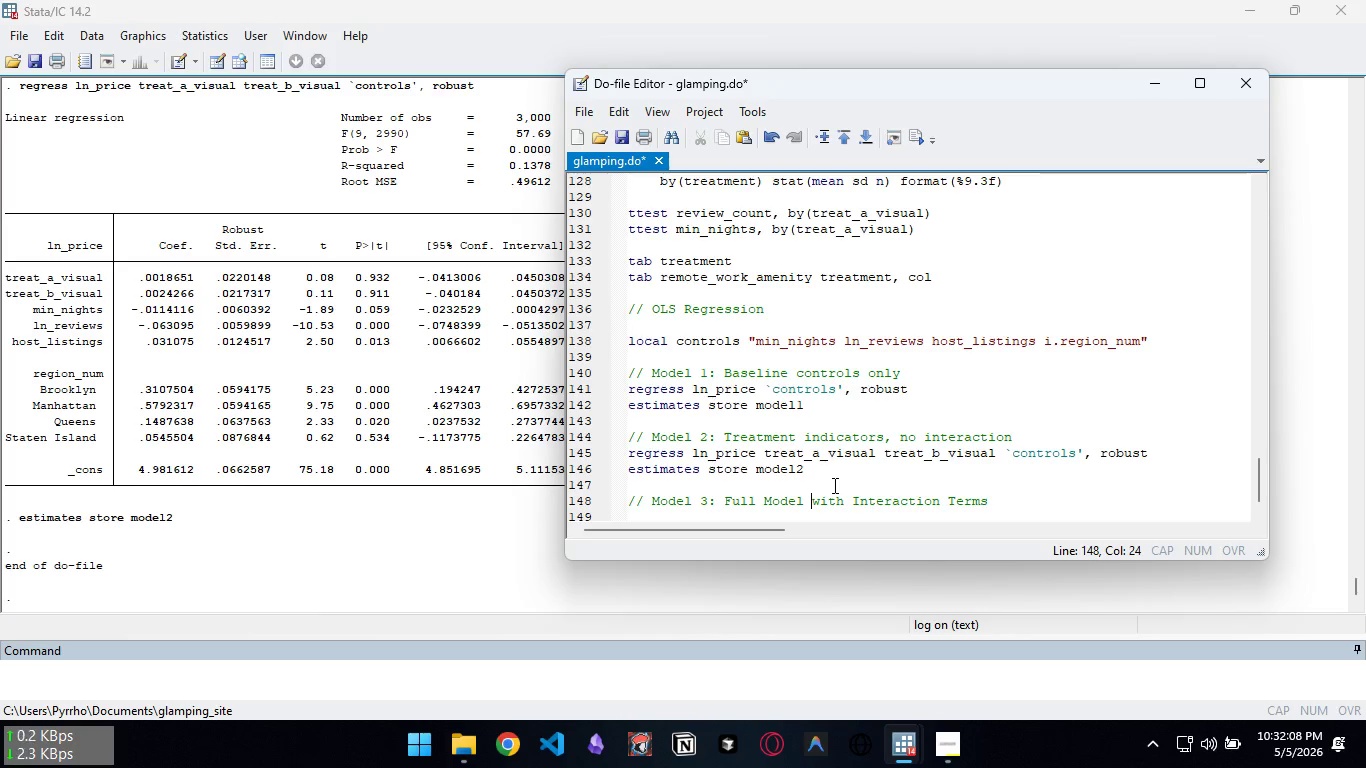 
key(Control+ArrowLeft)
 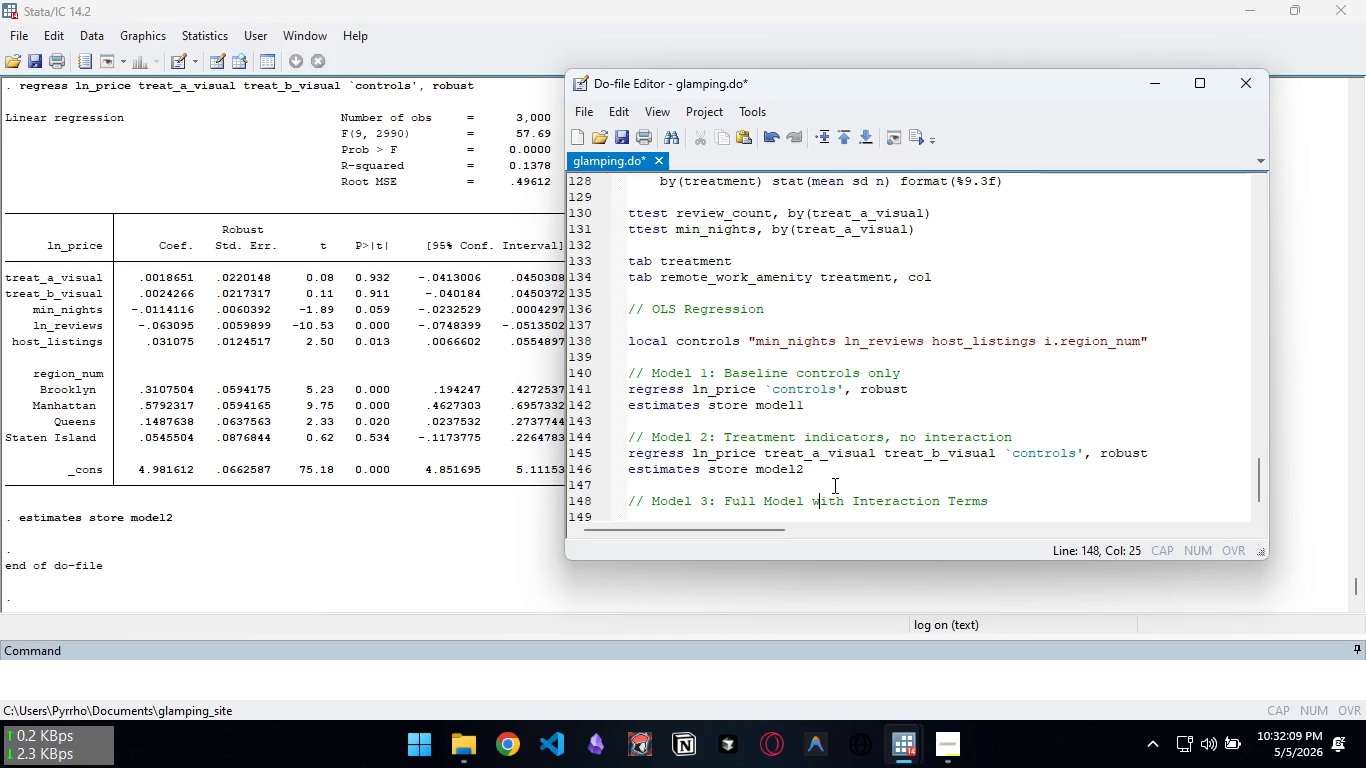 
key(ArrowRight)
 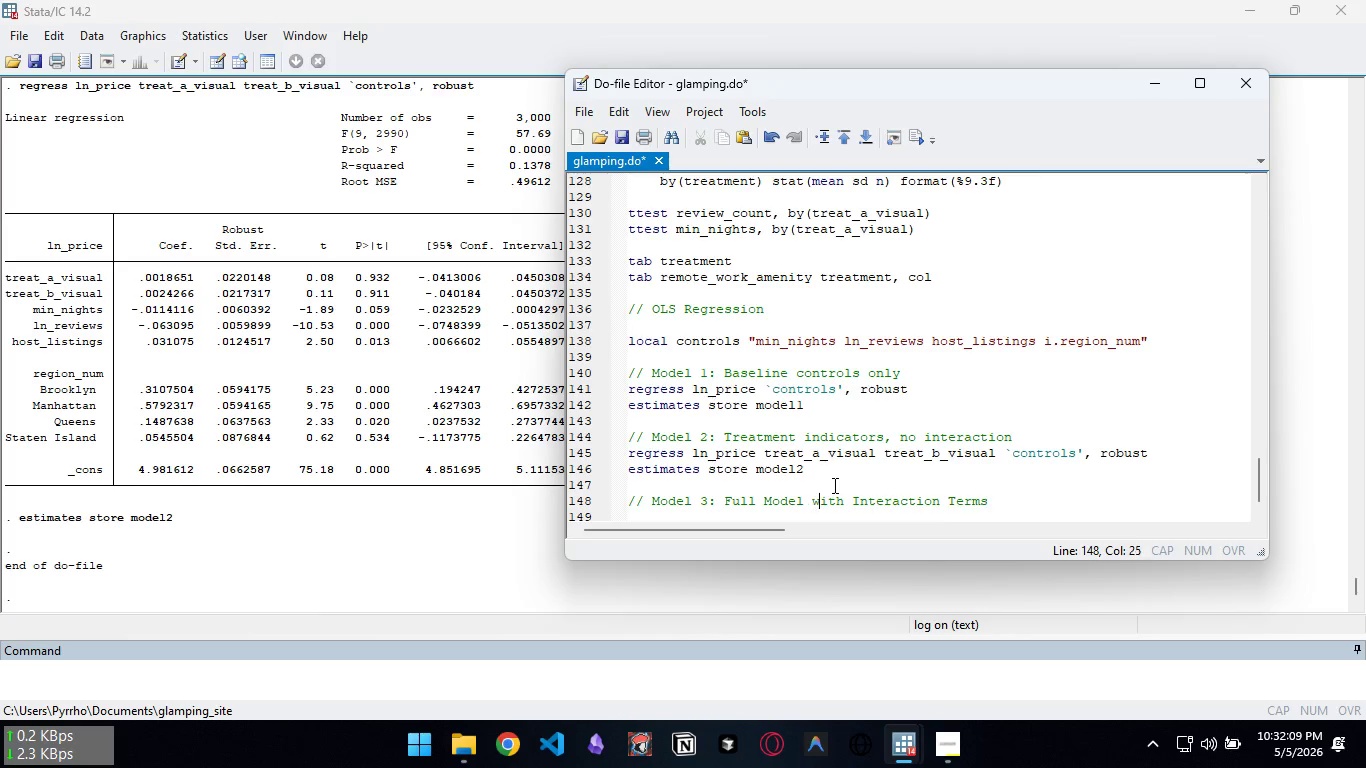 
key(Backspace)
 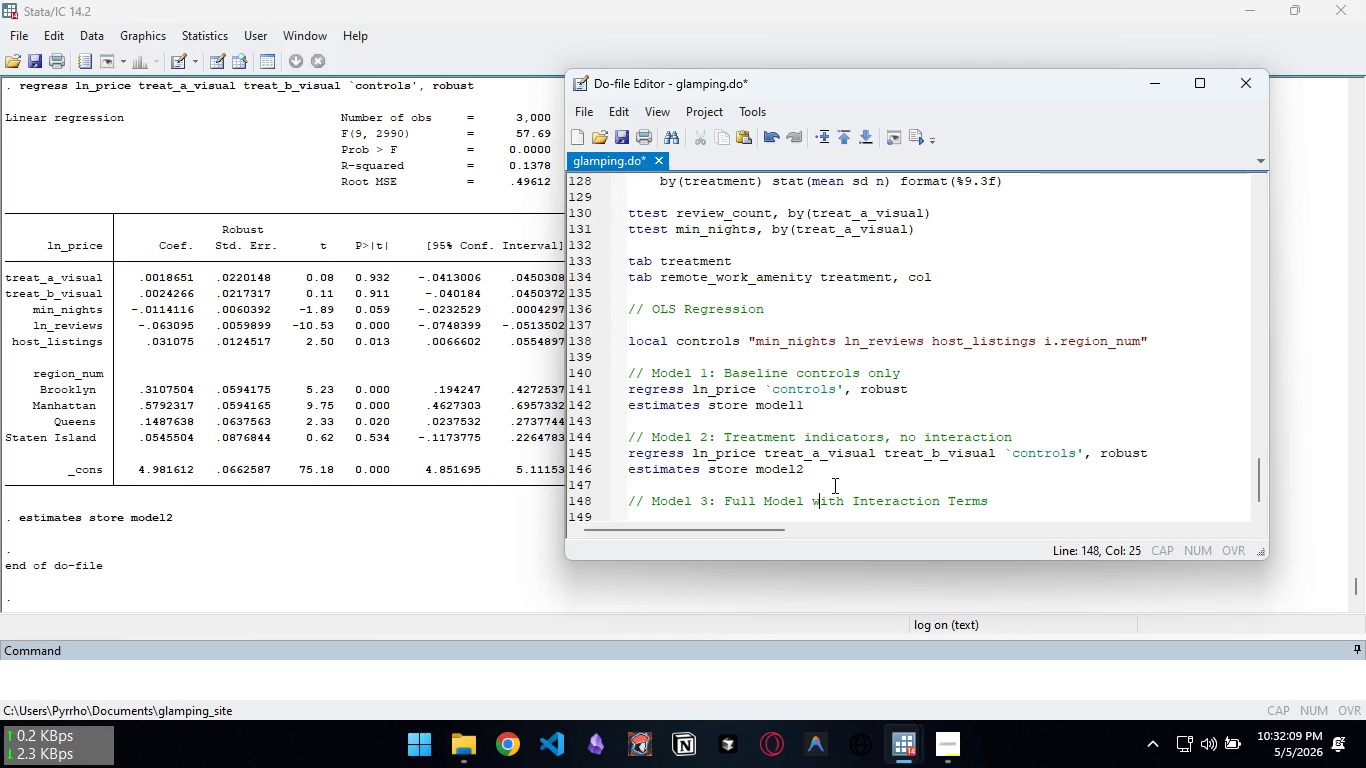 
key(W)
 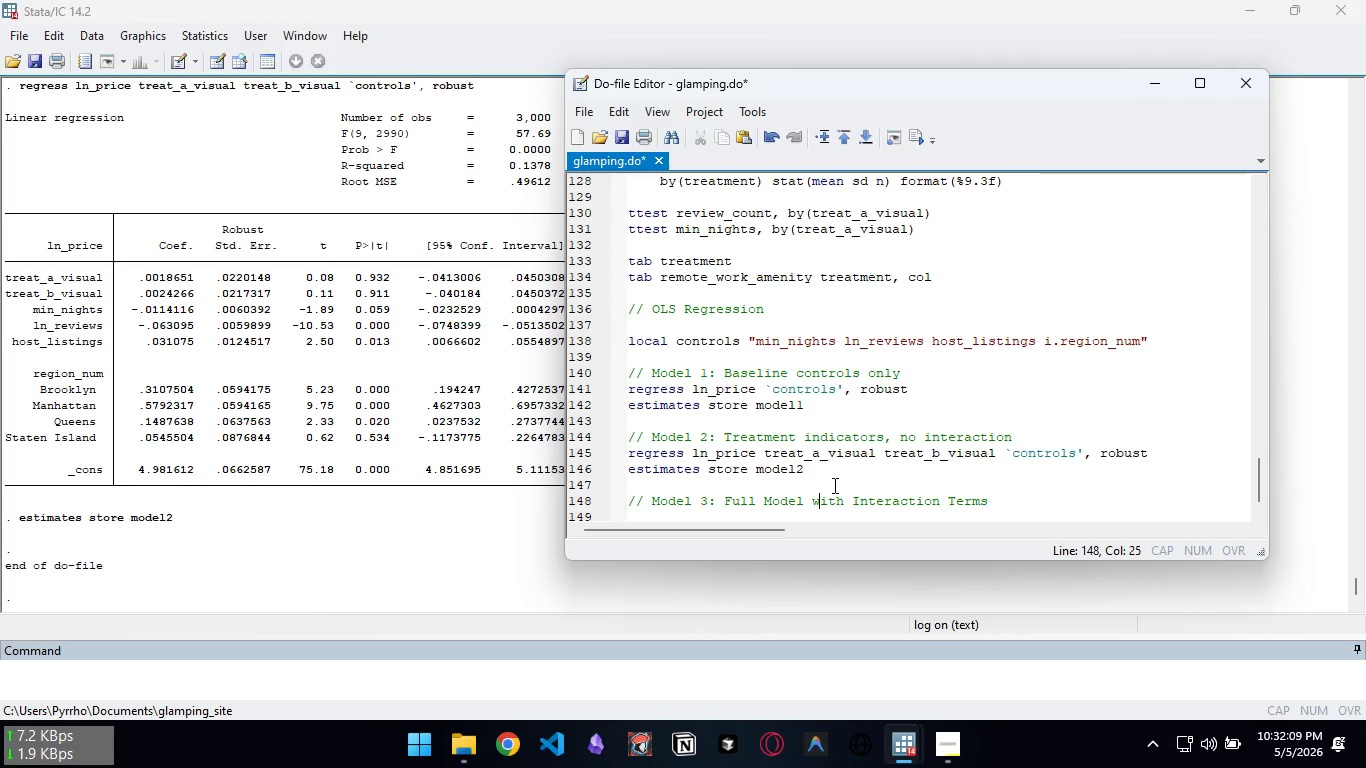 
key(Shift+ShiftLeft)
 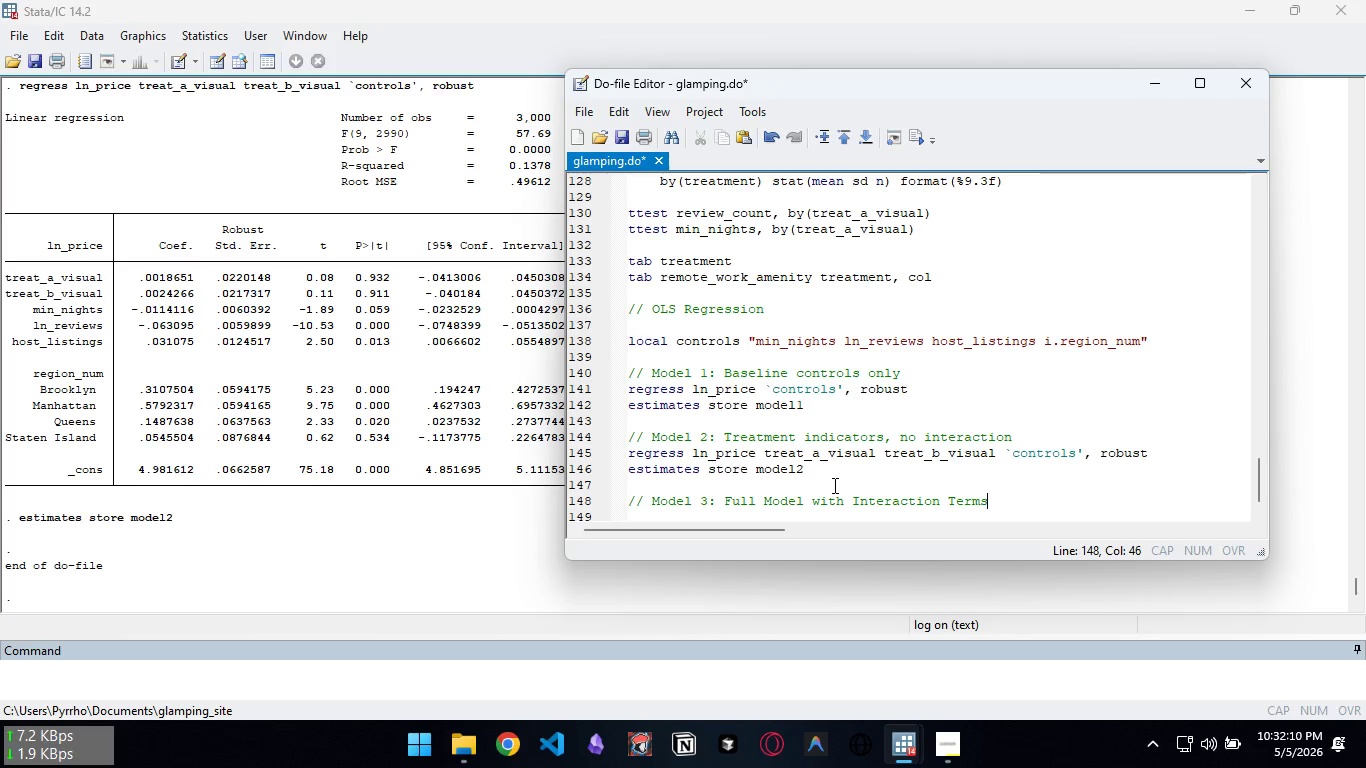 
key(End)
 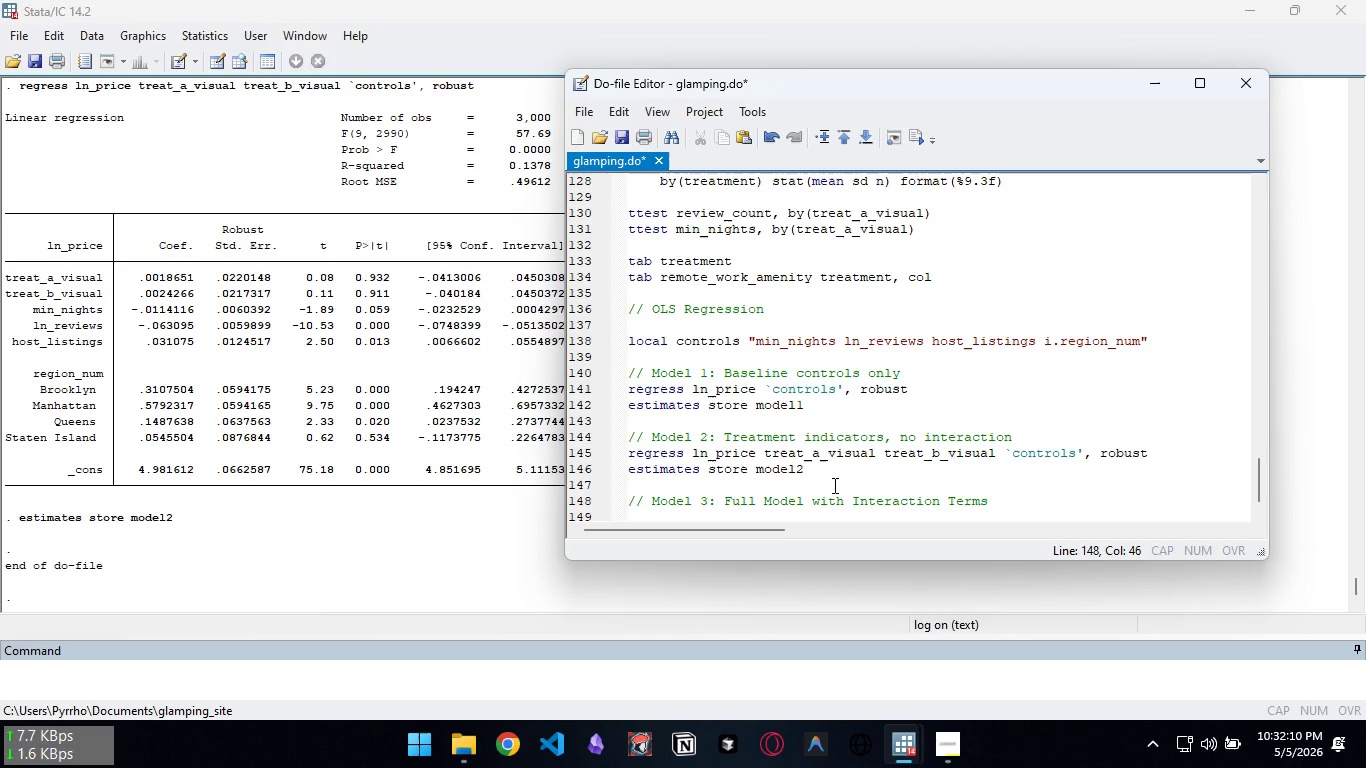 
key(Control+ArrowLeft)
 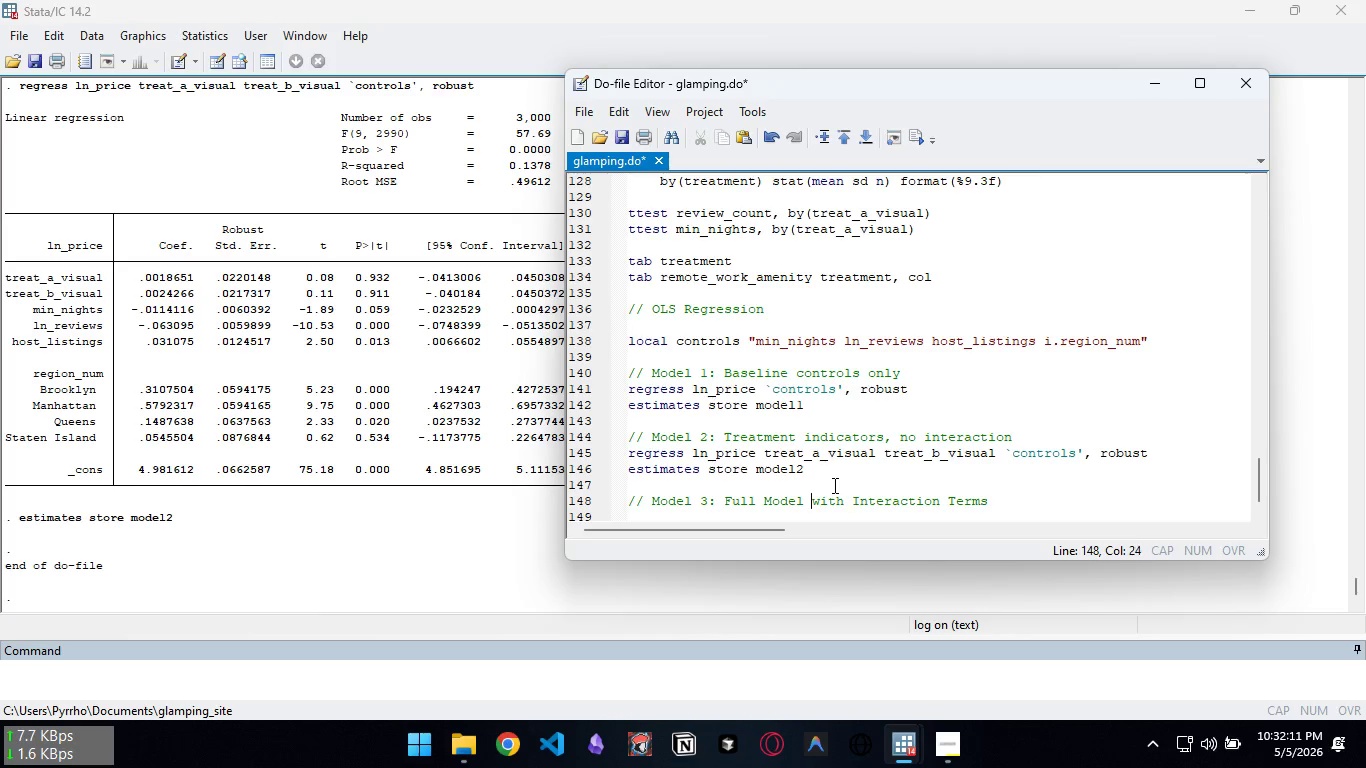 
key(Control+ArrowLeft)
 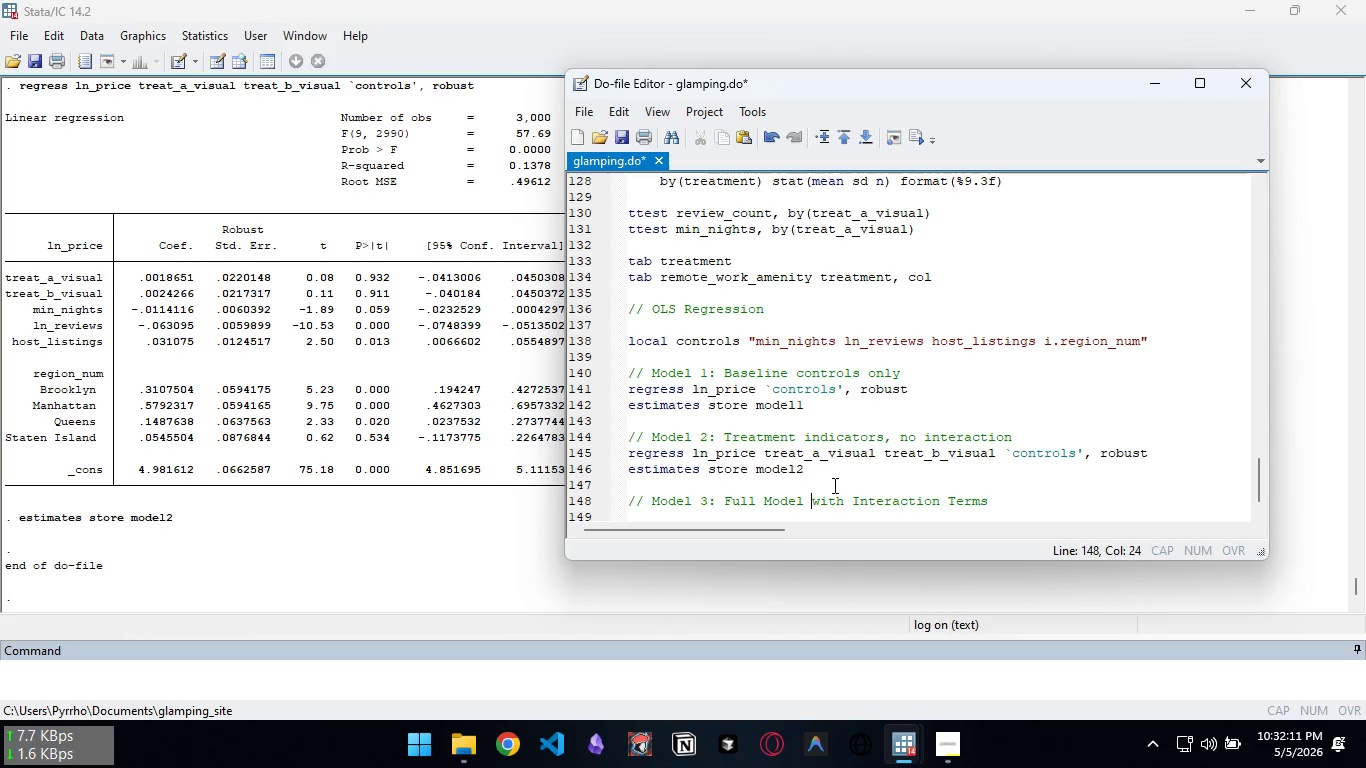 
key(Control+ArrowLeft)
 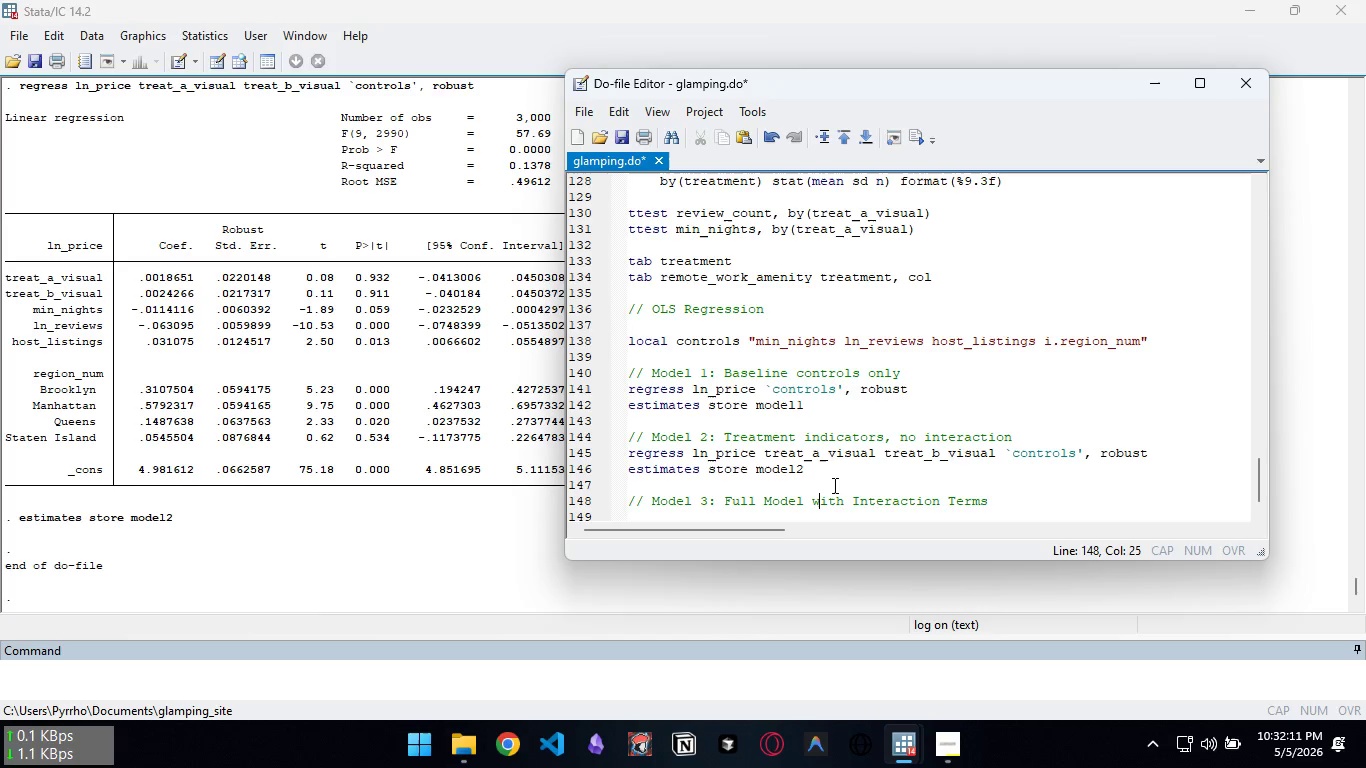 
key(ArrowRight)
 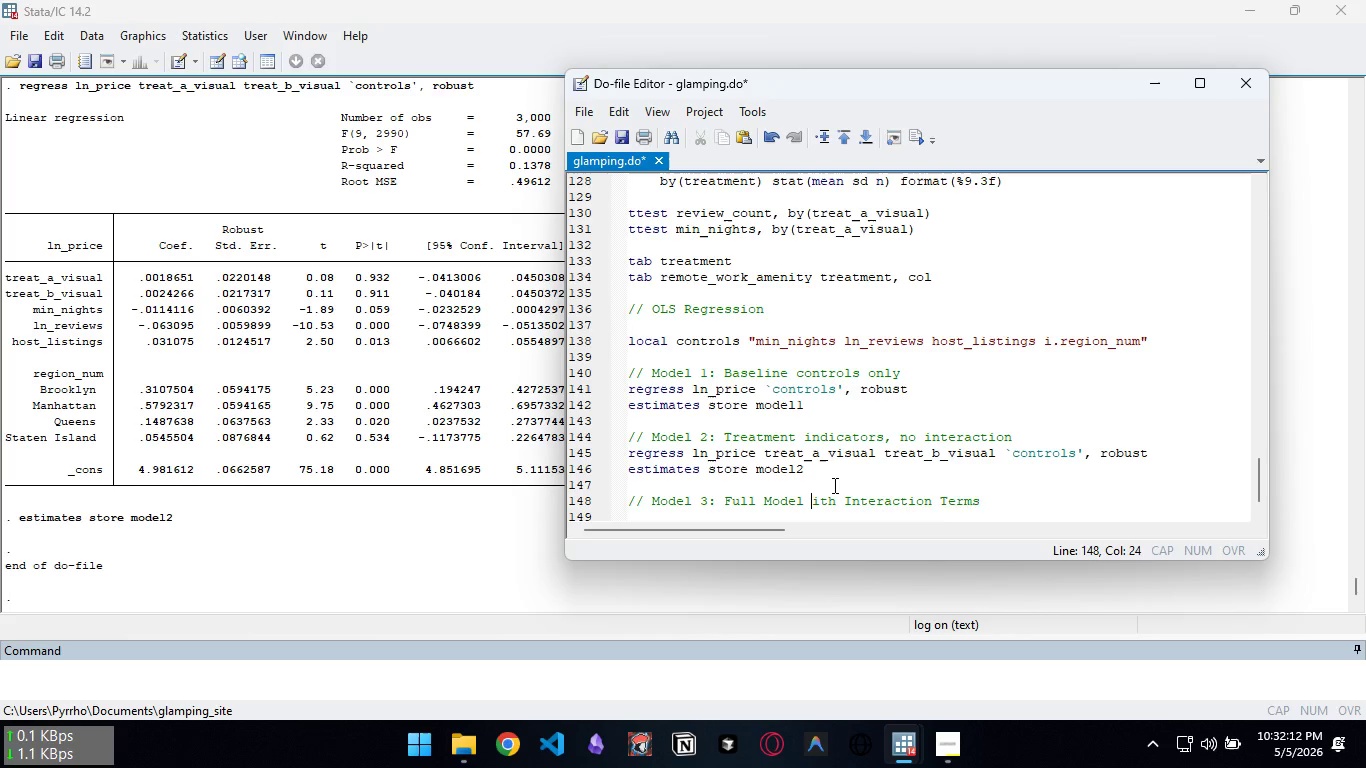 
key(Backspace)
 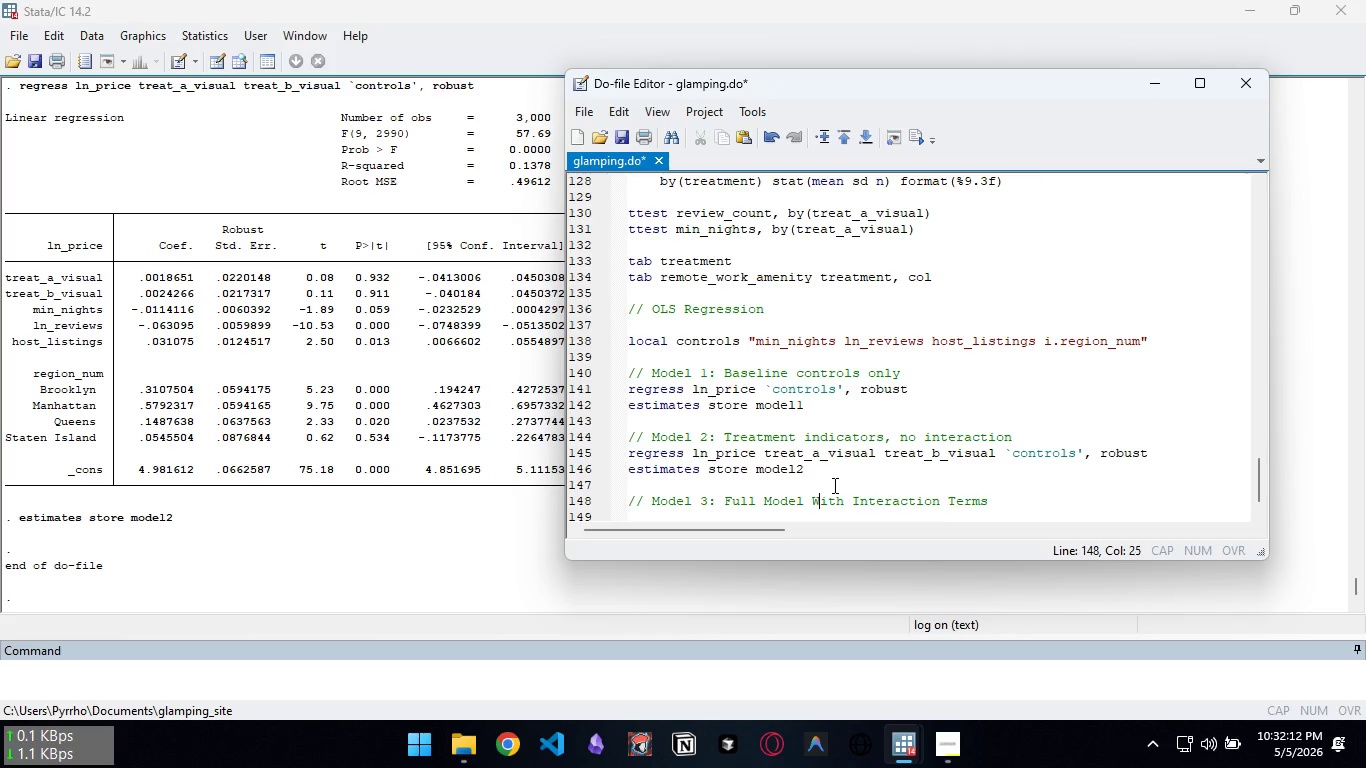 
key(Shift+ShiftLeft)
 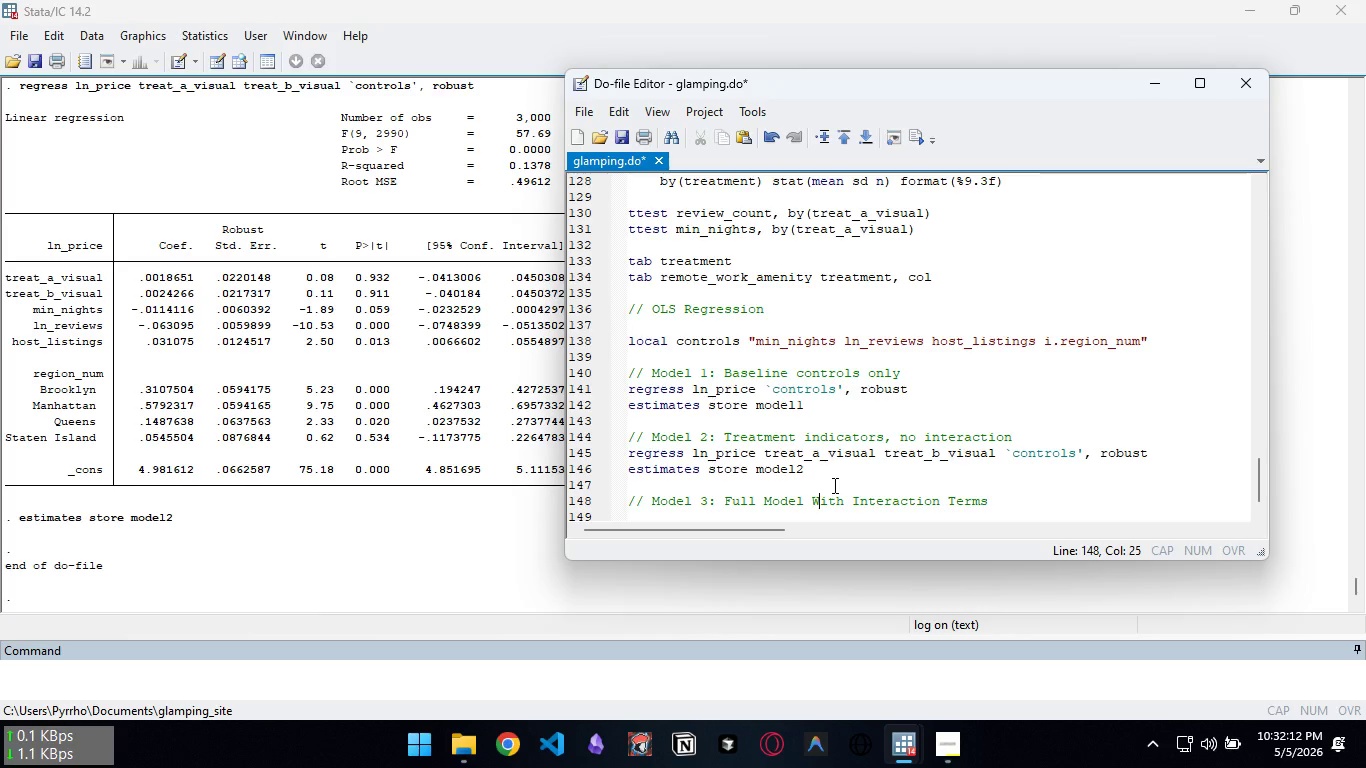 
key(Shift+W)
 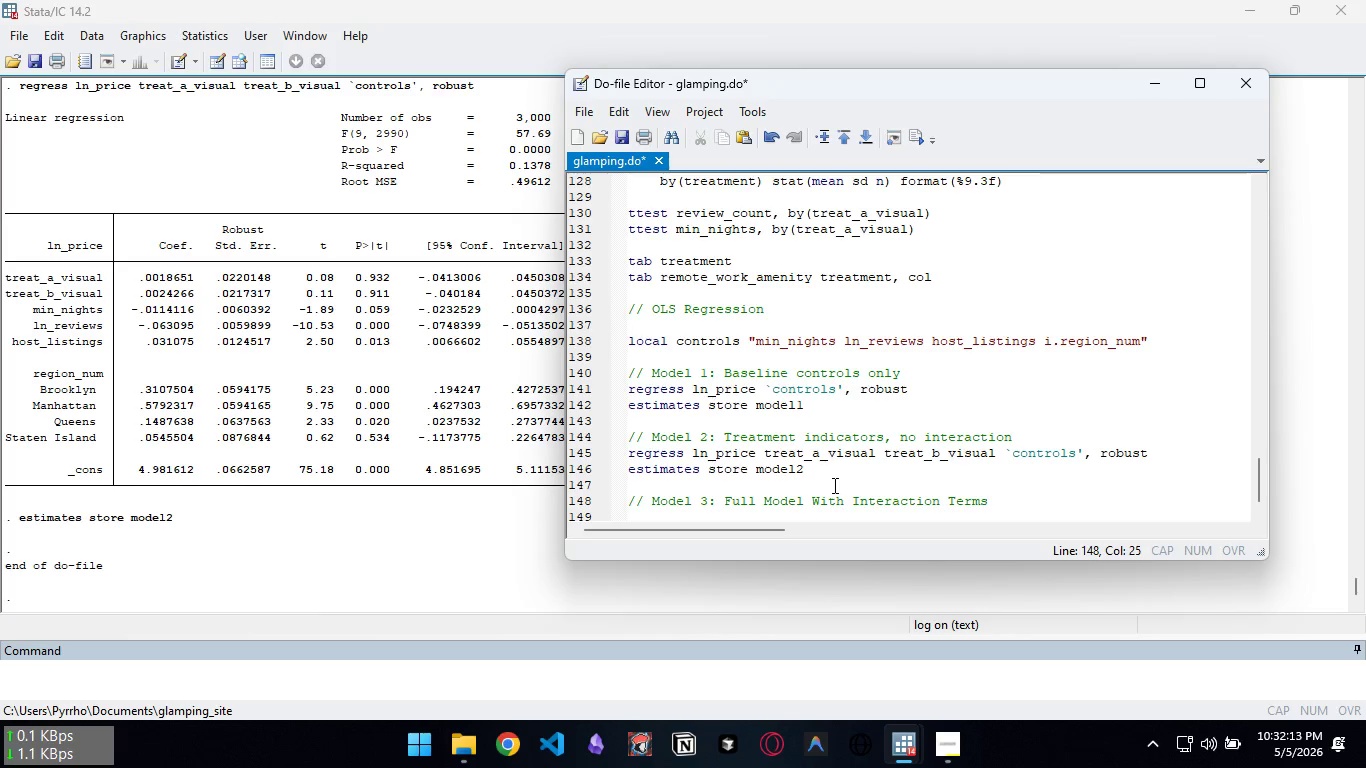 
key(End)
 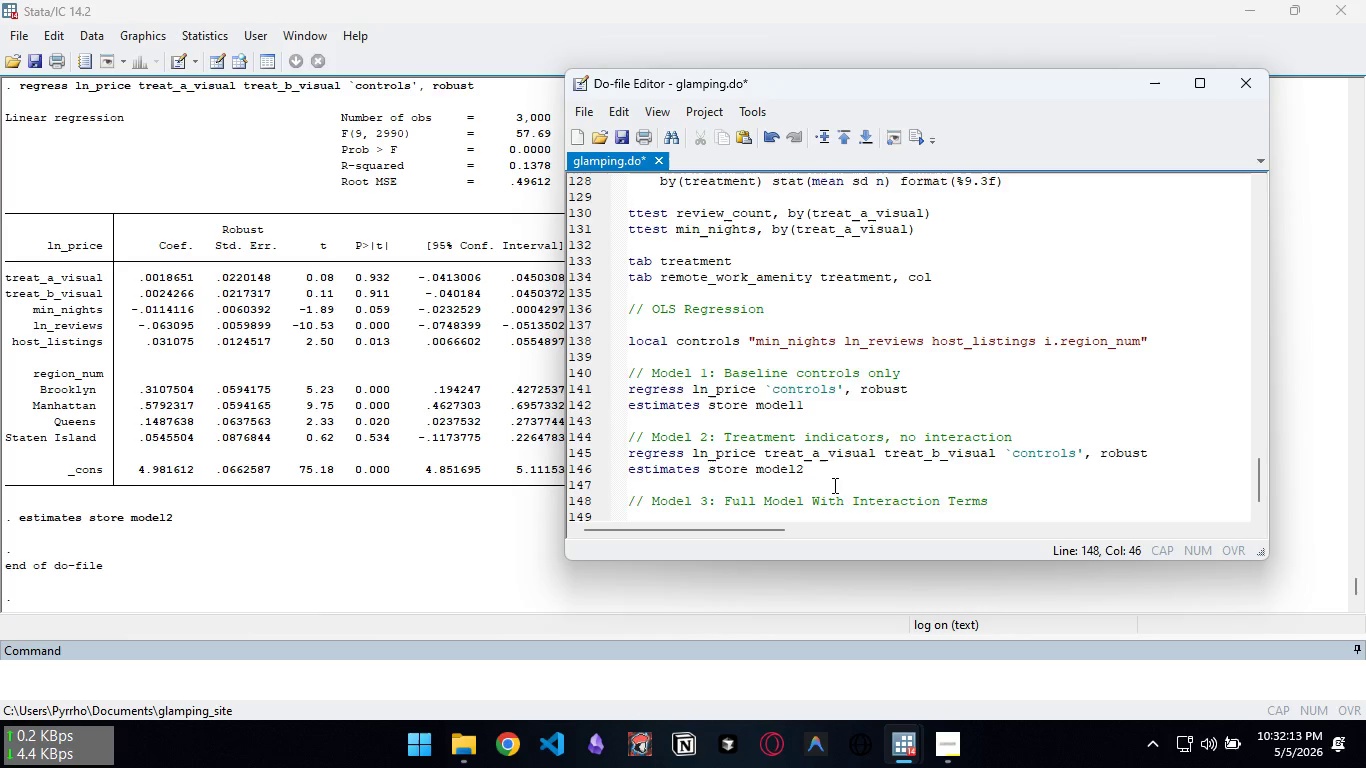 
key(Enter)
 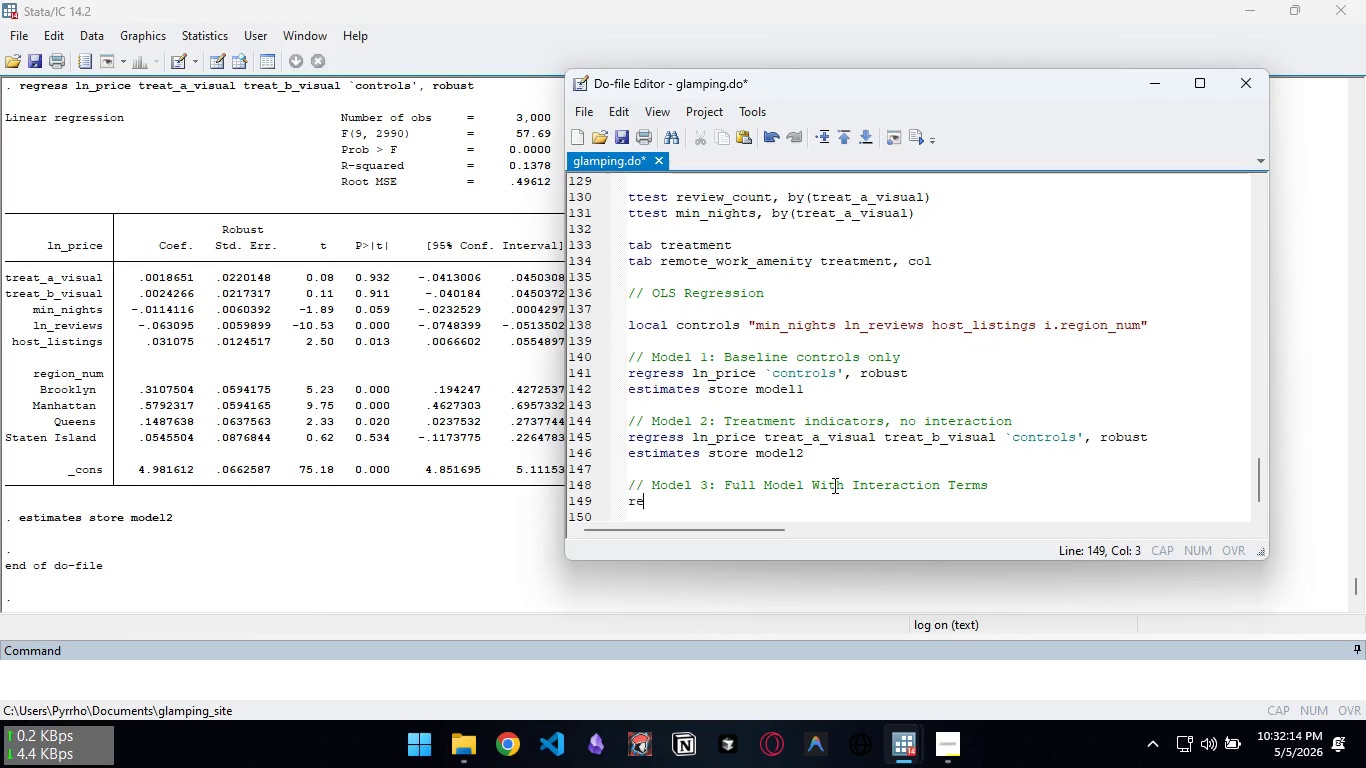 
type(regress ;n)
key(Backspace)
key(Backspace)
type(ln_price treat_a_visa)
key(Backspace)
type(ual treat_b_visual ///)
 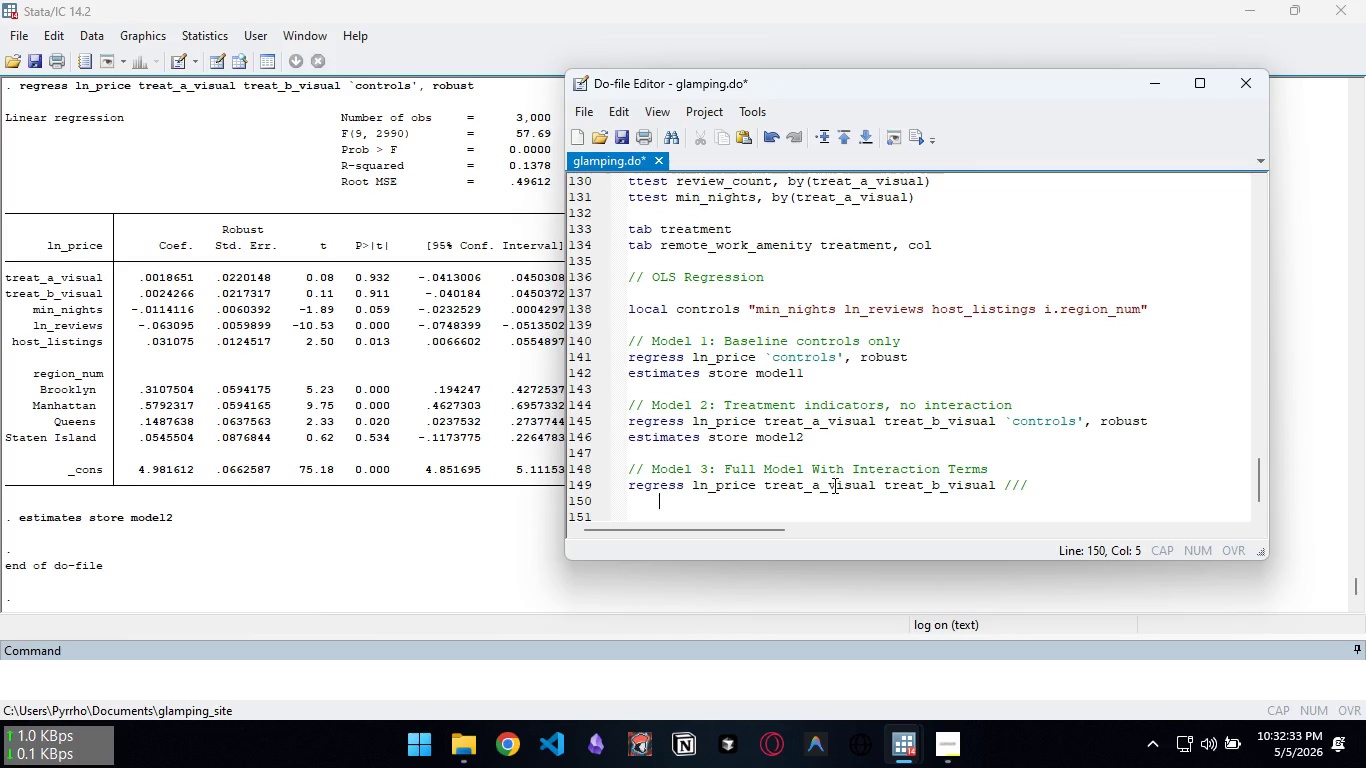 
 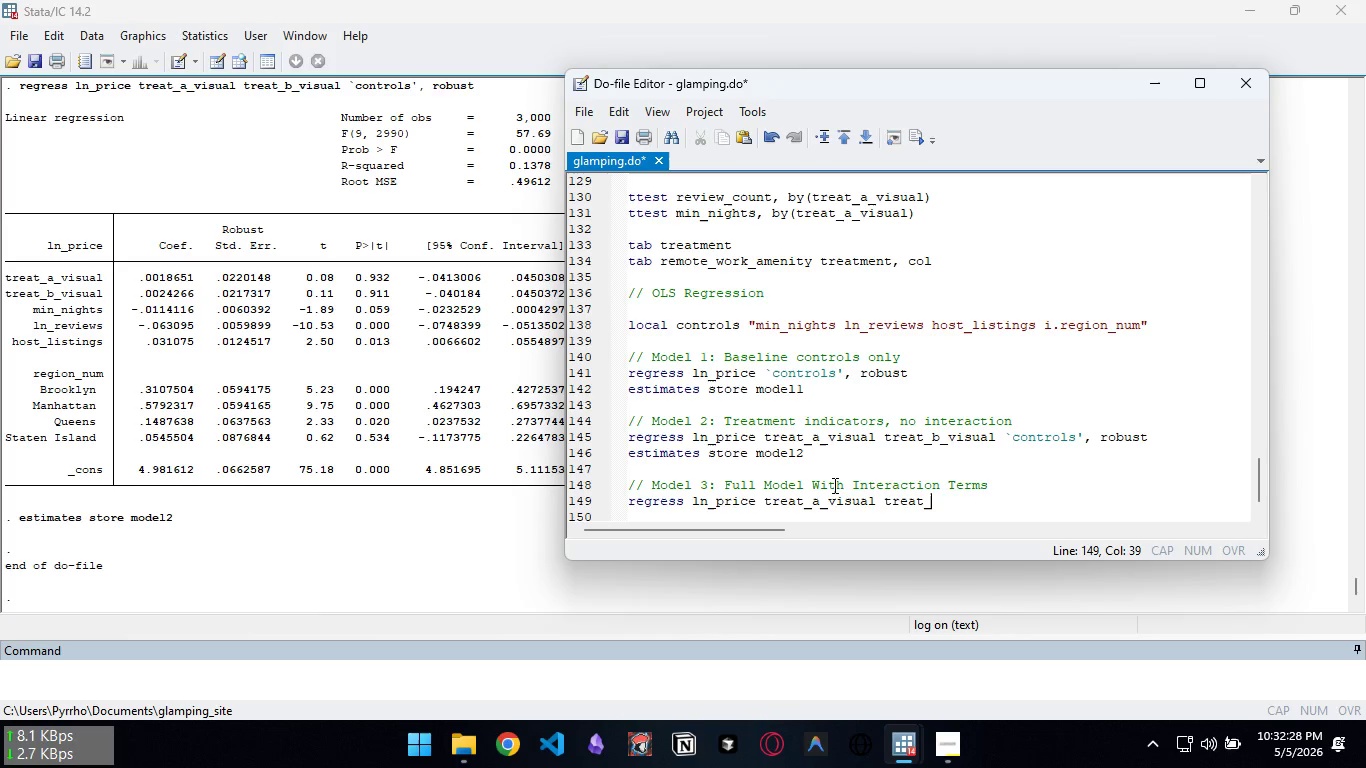 
key(Enter)
 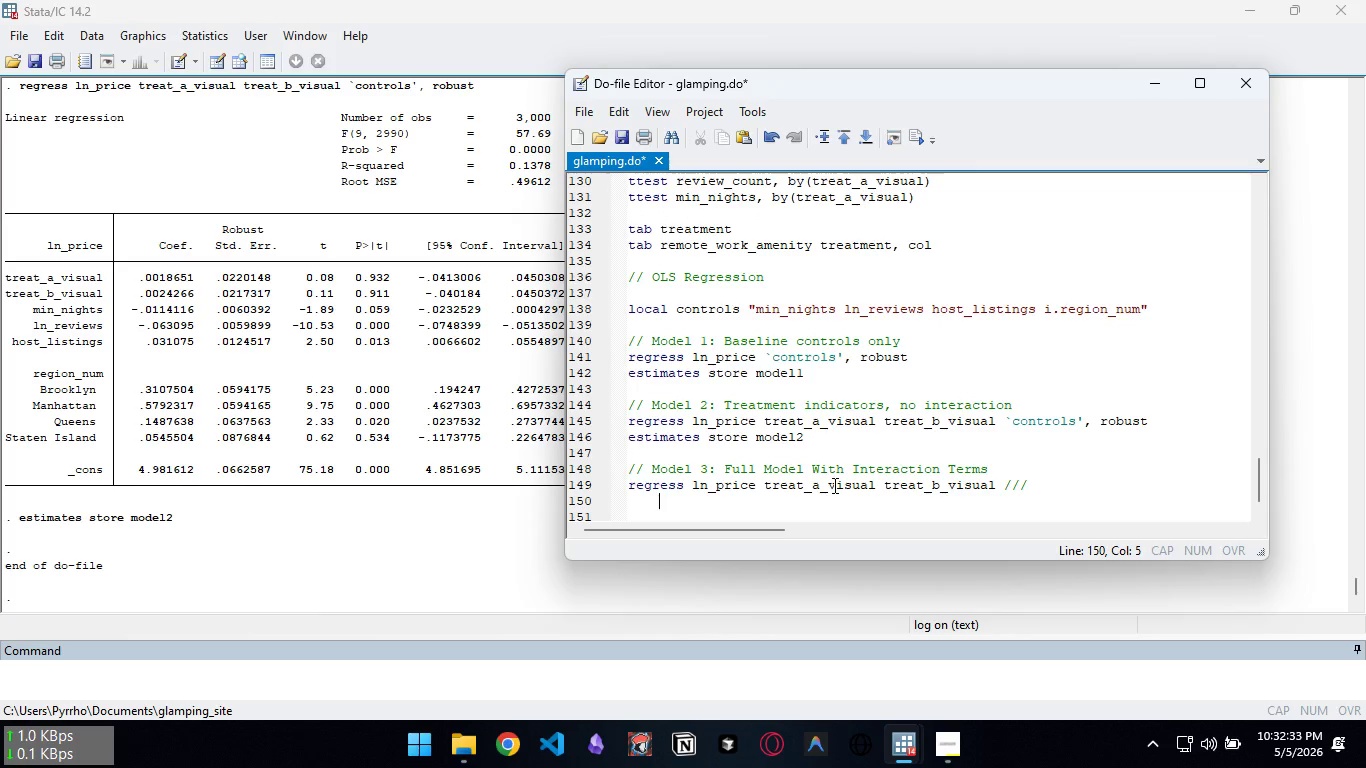 
key(Tab)
type(ia_visual_remote ia_textual_remote)
 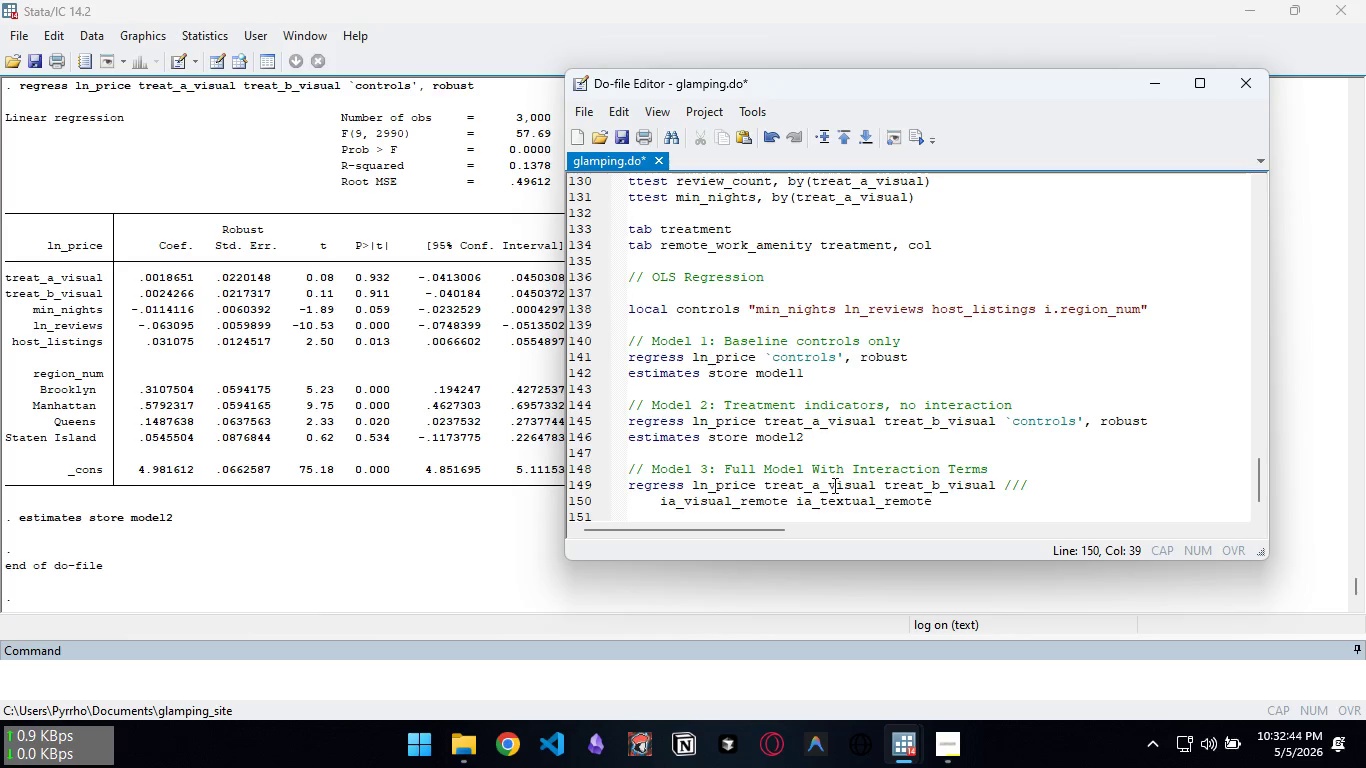 
type( `contrl)
key(Backspace)
type(ols', re)
key(Backspace)
type(obust)
 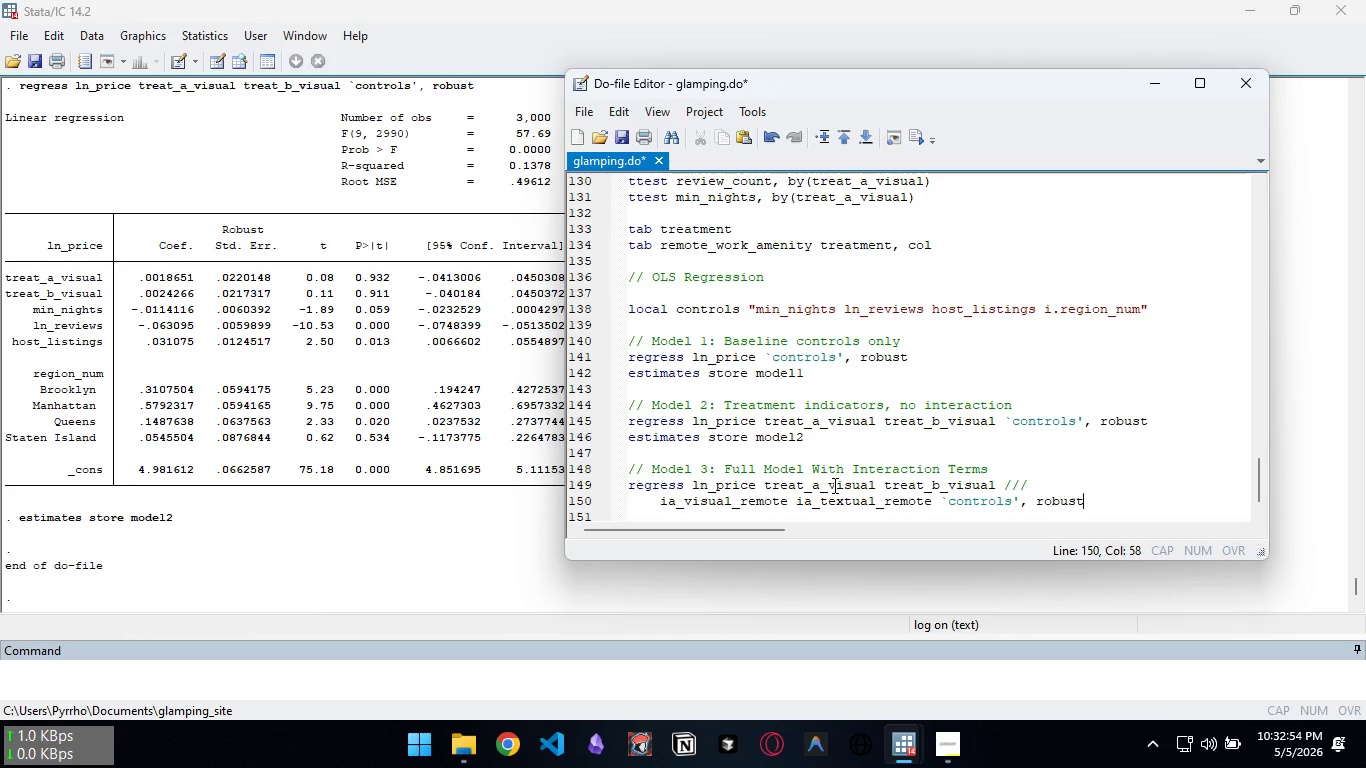 
key(Enter)
 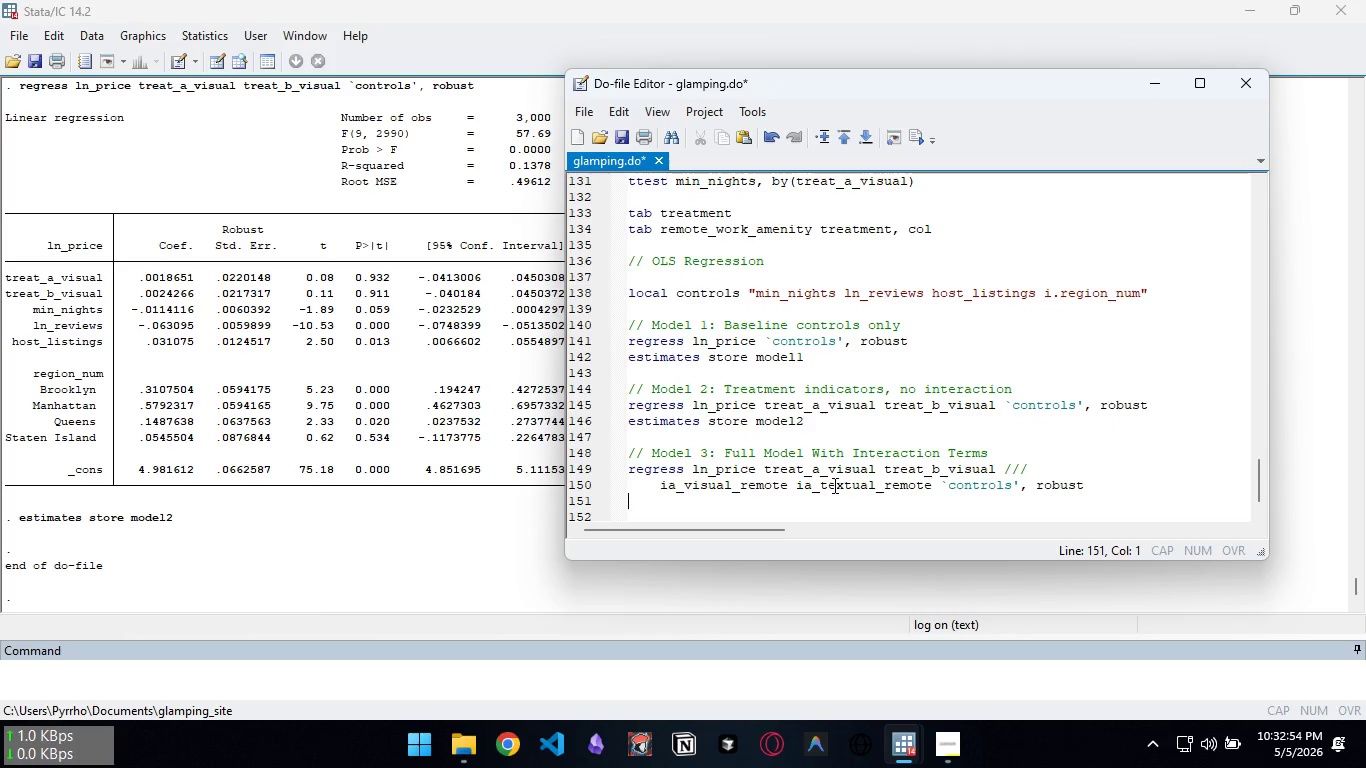 
key(Backspace)
type(estimates t)
key(Backspace)
type(store model3)
 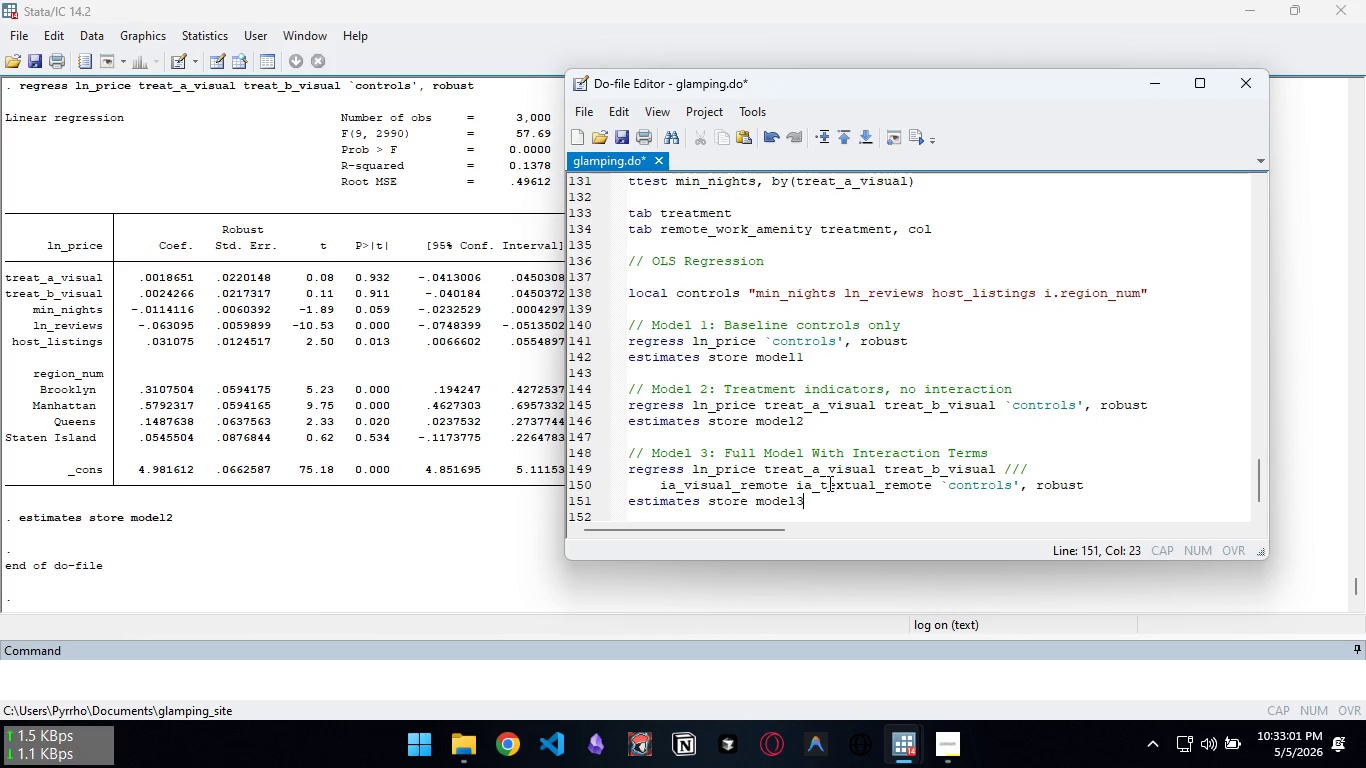 
scroll: coordinate [884, 449], scroll_direction: down, amount: 2.0
 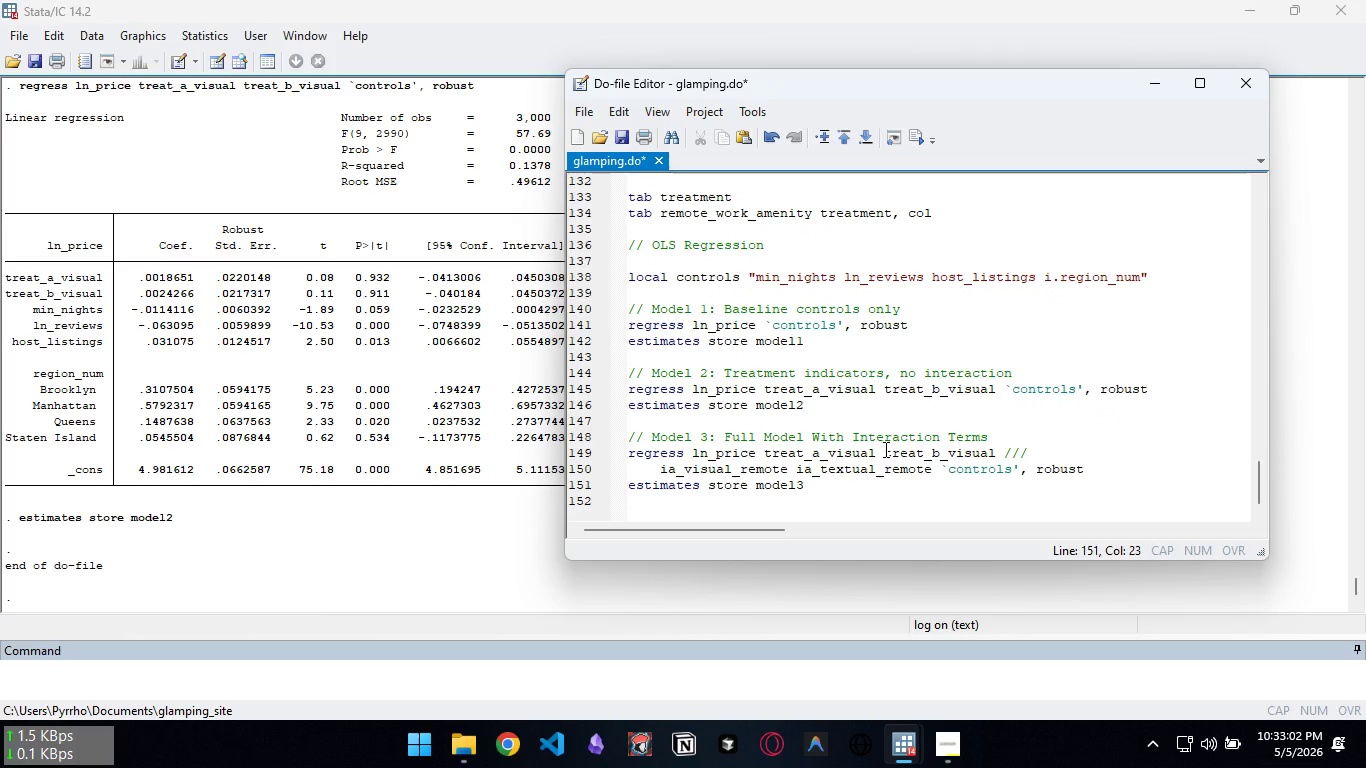 
key(Enter)
 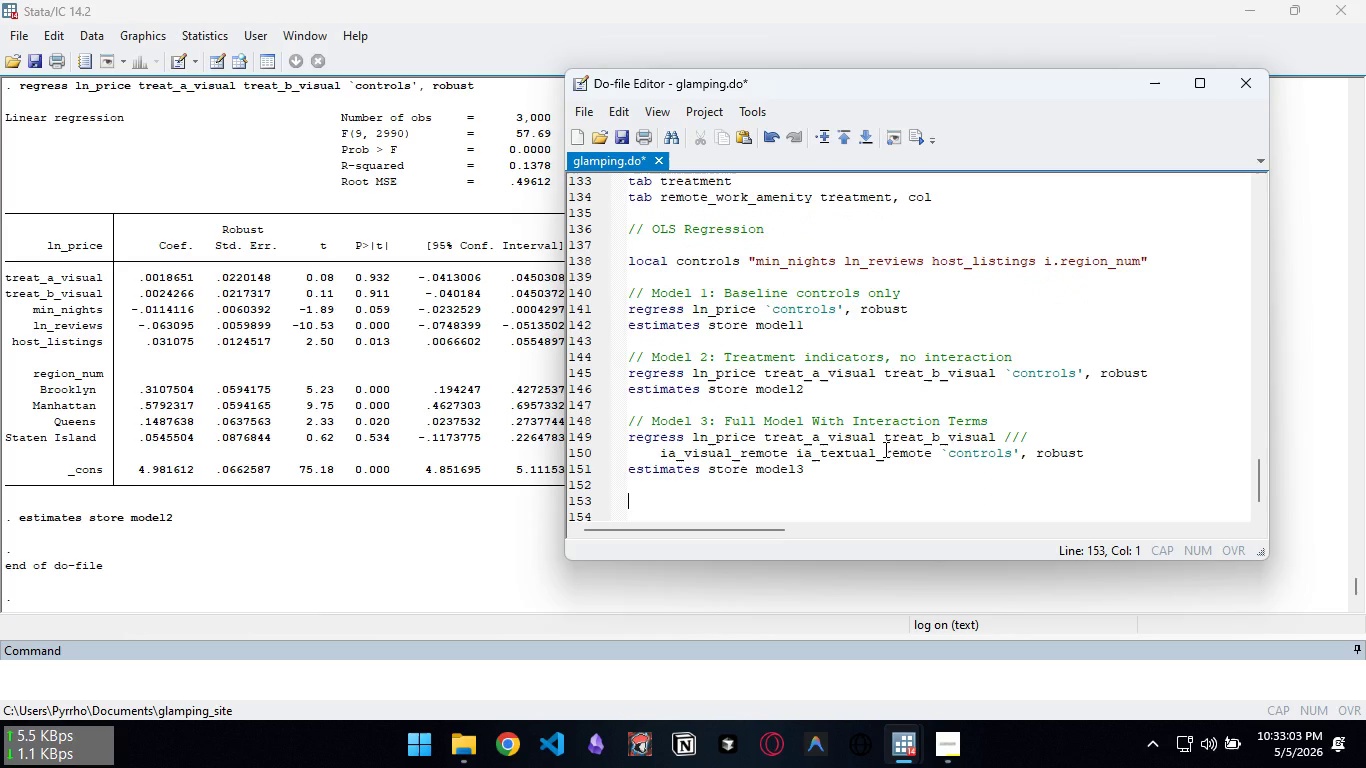 
key(Enter)
 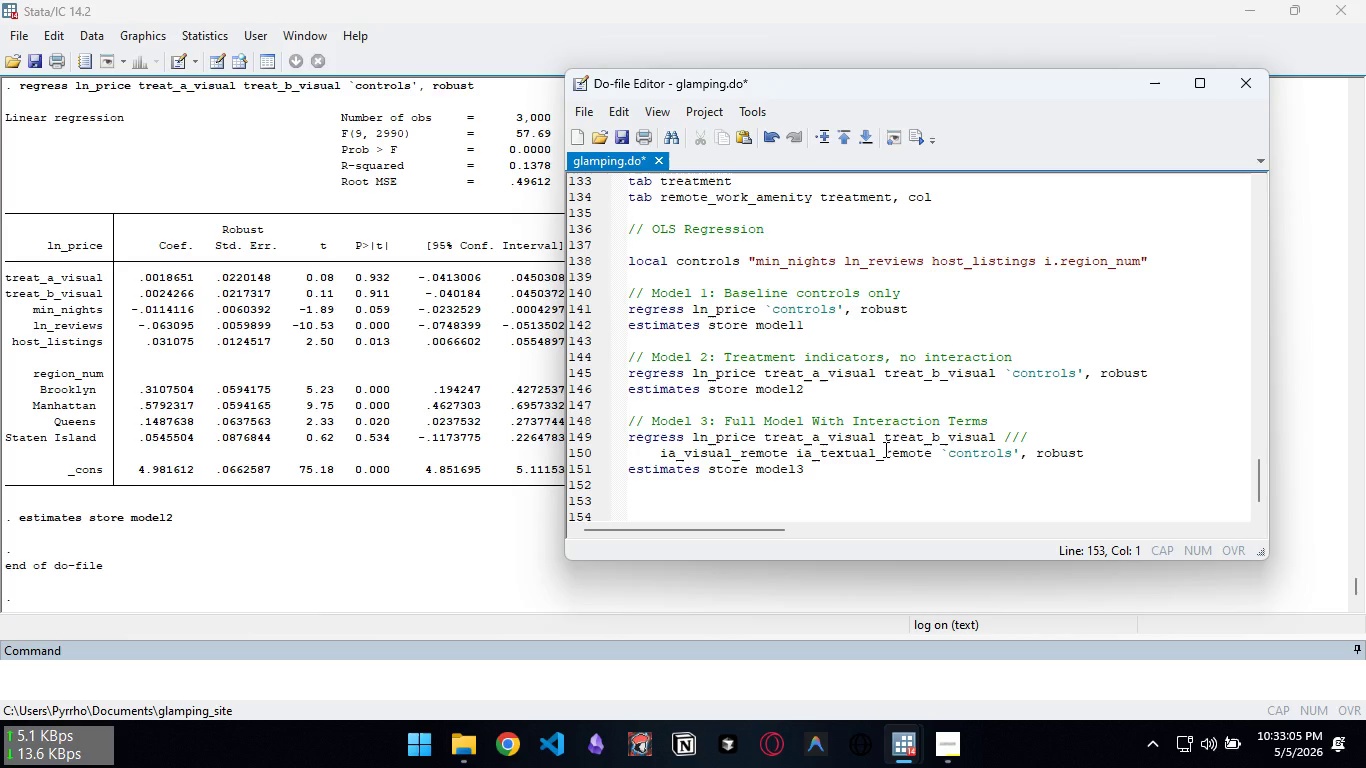 
type(// EXpo)
key(Backspace)
key(Backspace)
key(Backspace)
type(xport regressio )
key(Backspace)
type(n tables)
key(Backspace)
 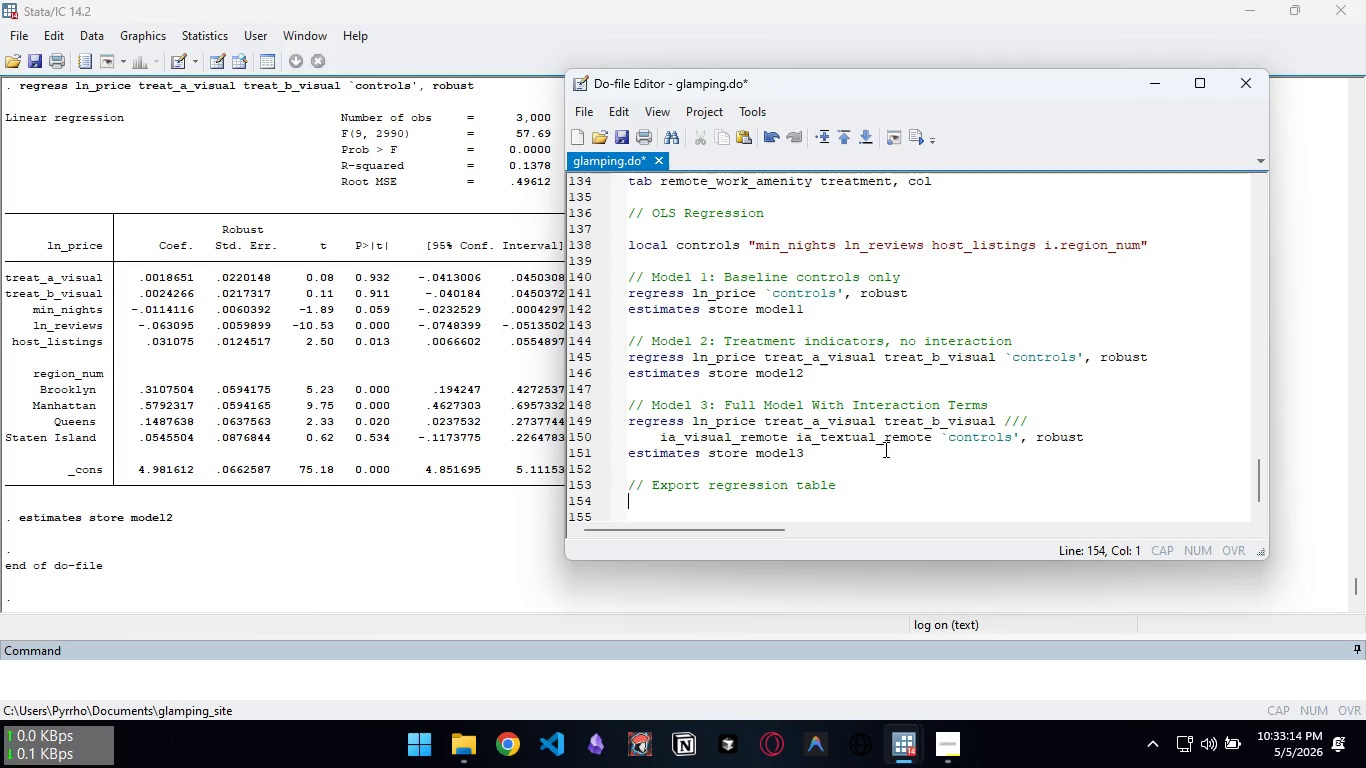 
 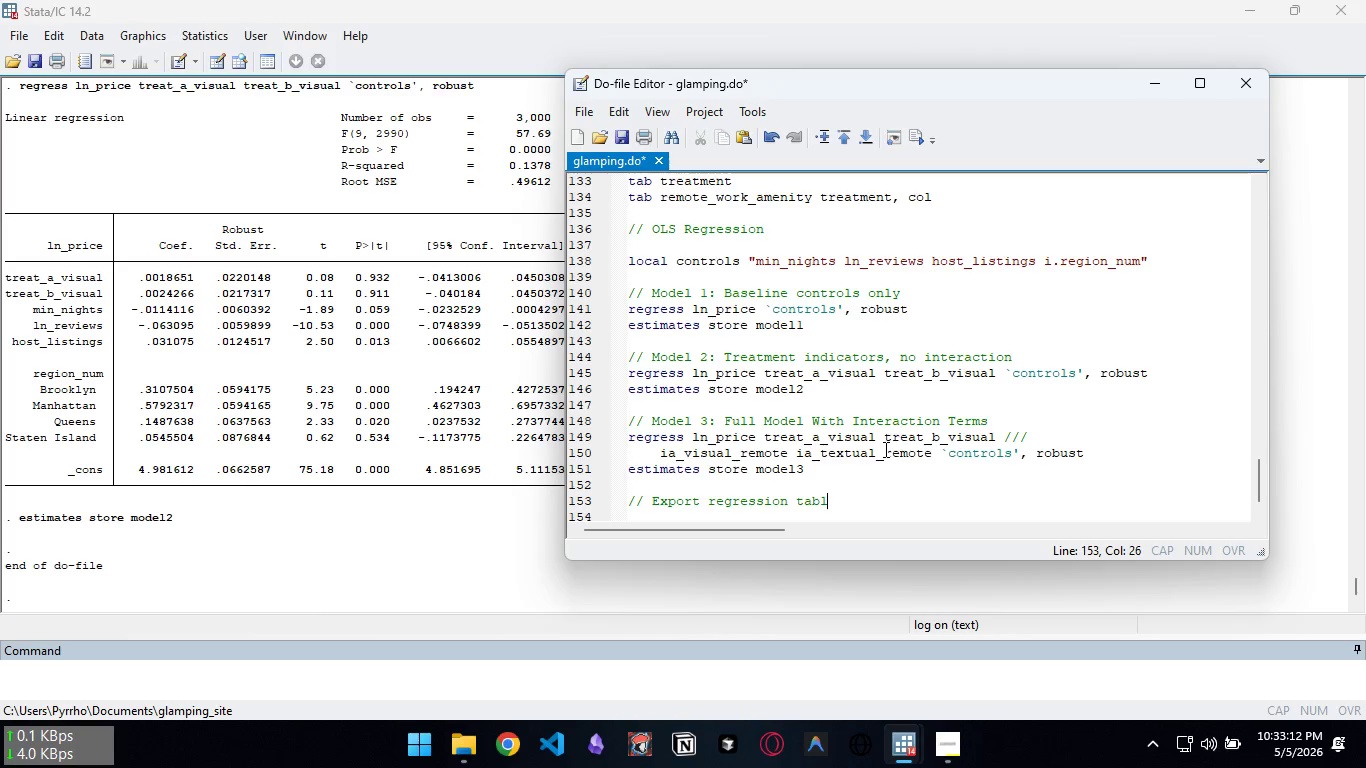 
key(Enter)
 